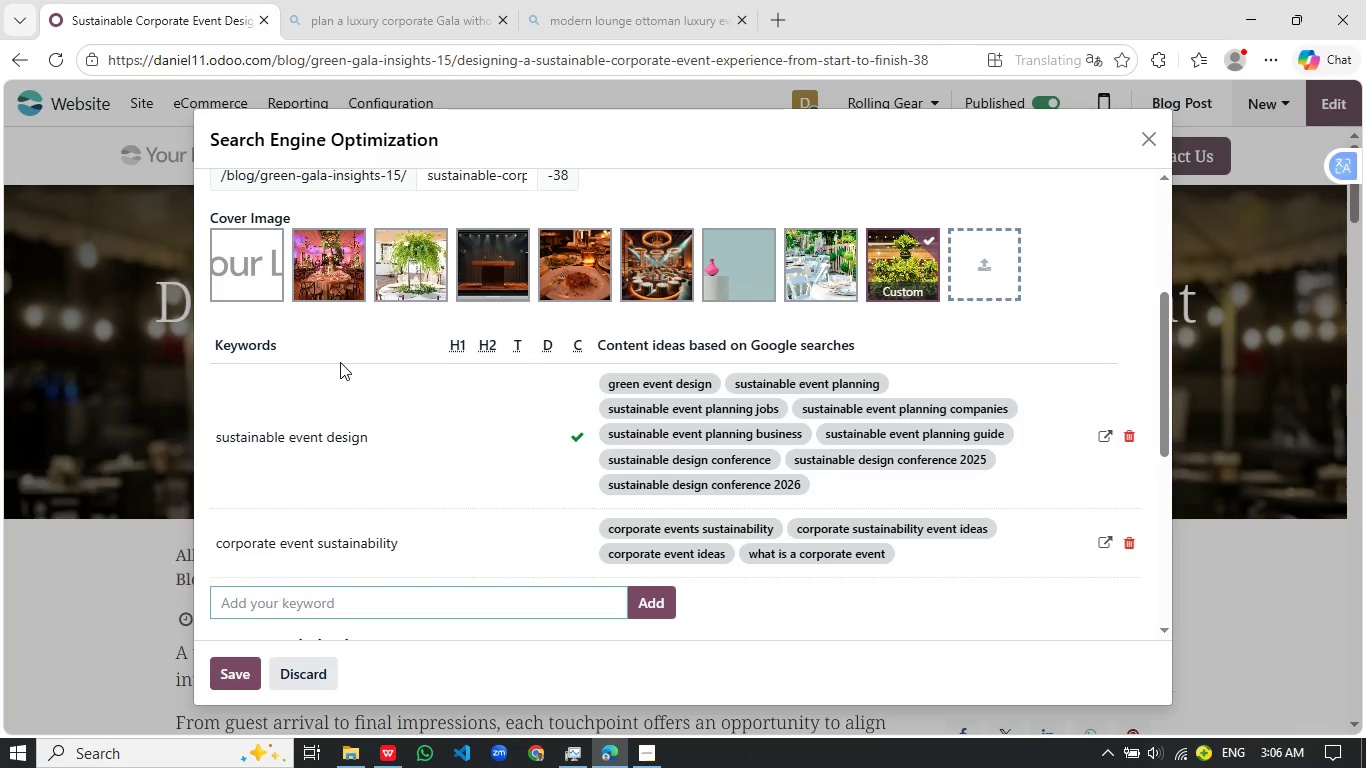 
wait(7.33)
 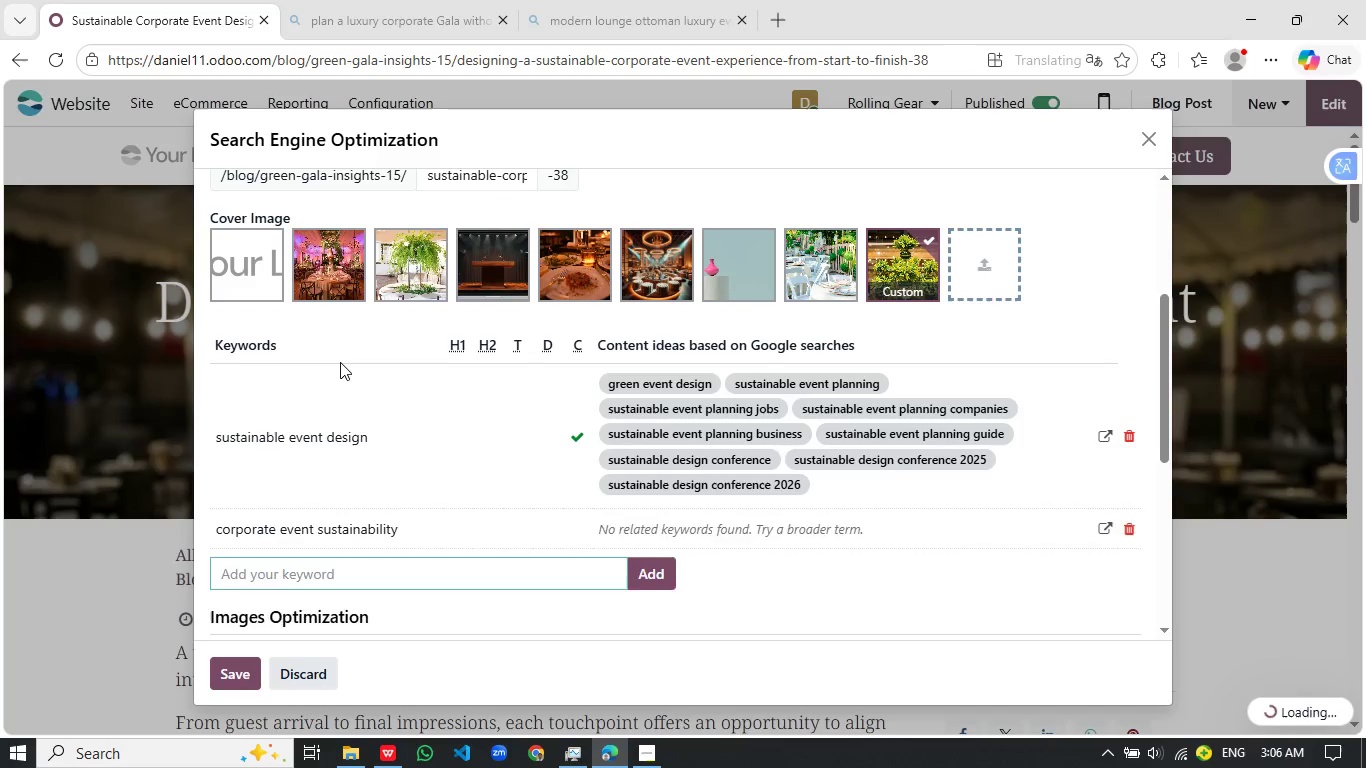 
type(eco event planning)
 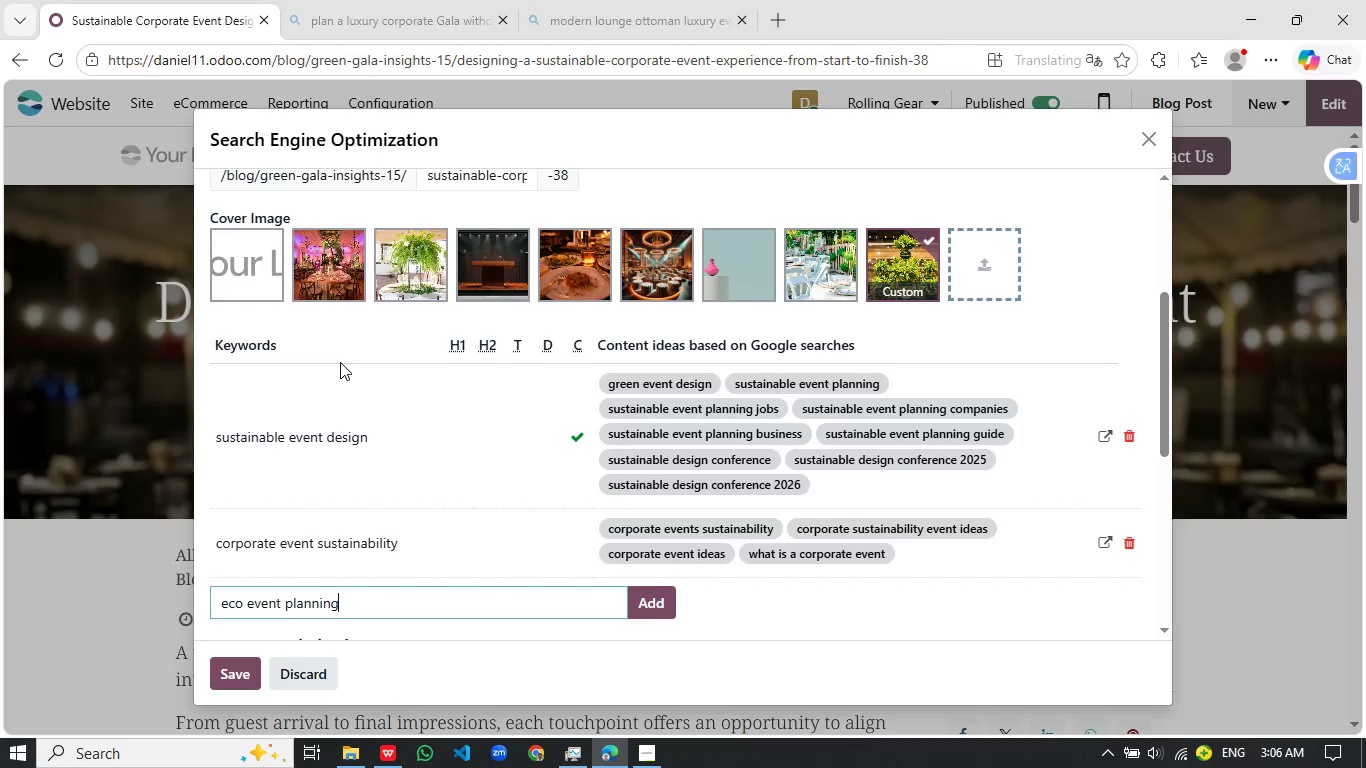 
key(Enter)
 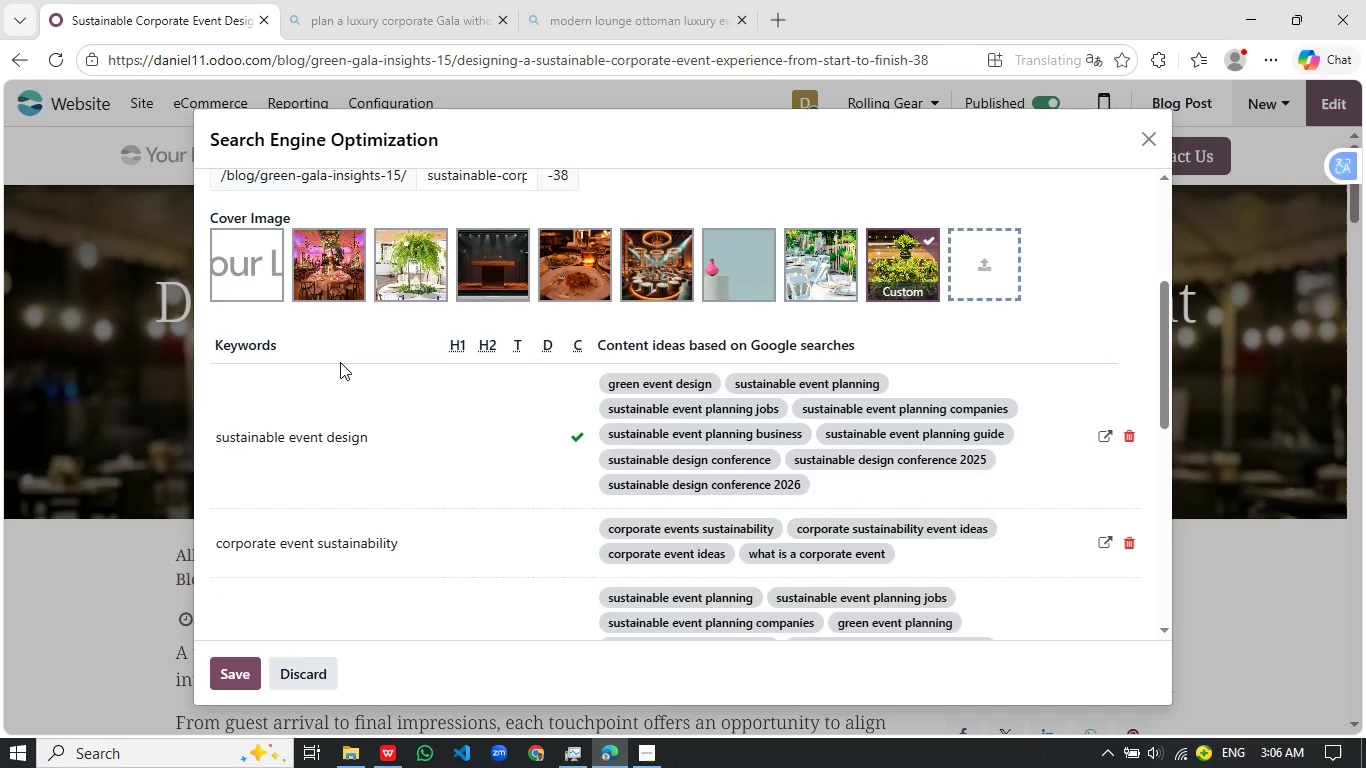 
wait(14.75)
 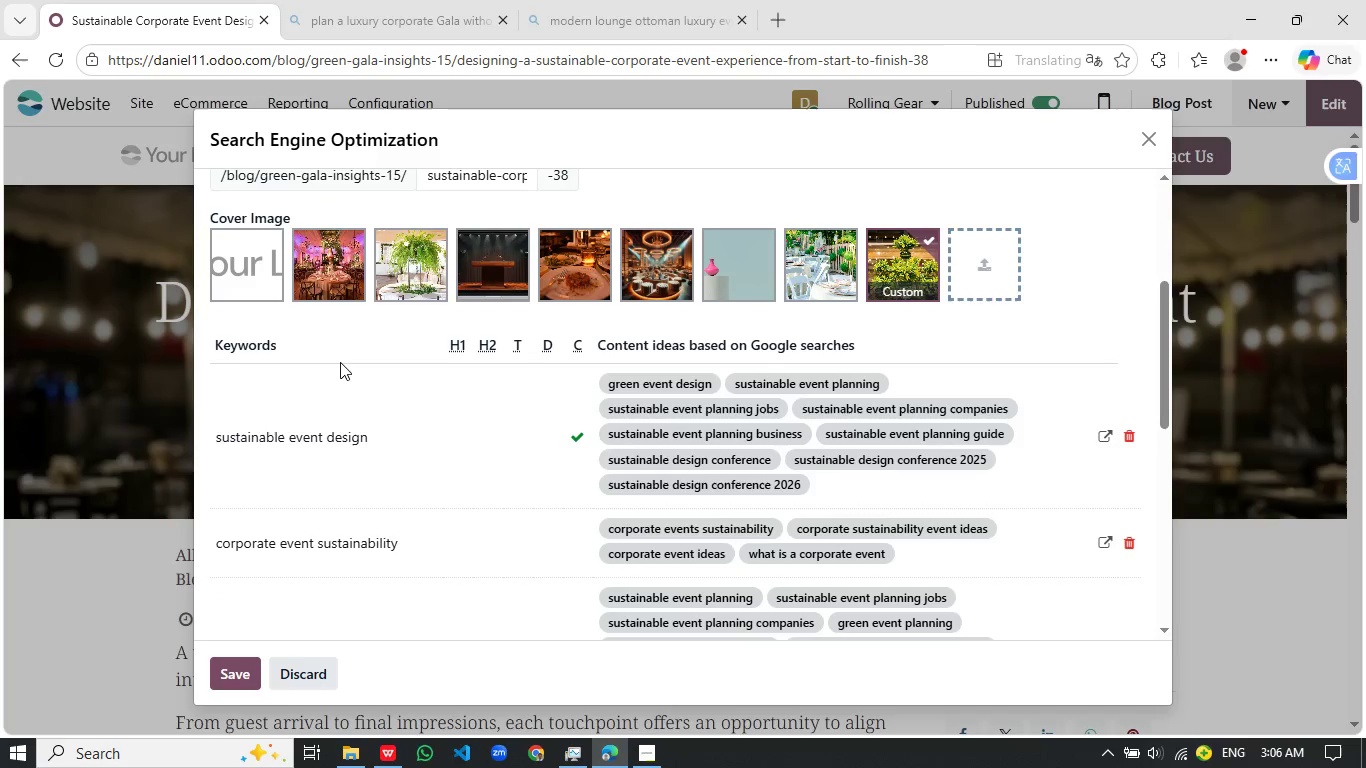 
type(green corporate experience)
 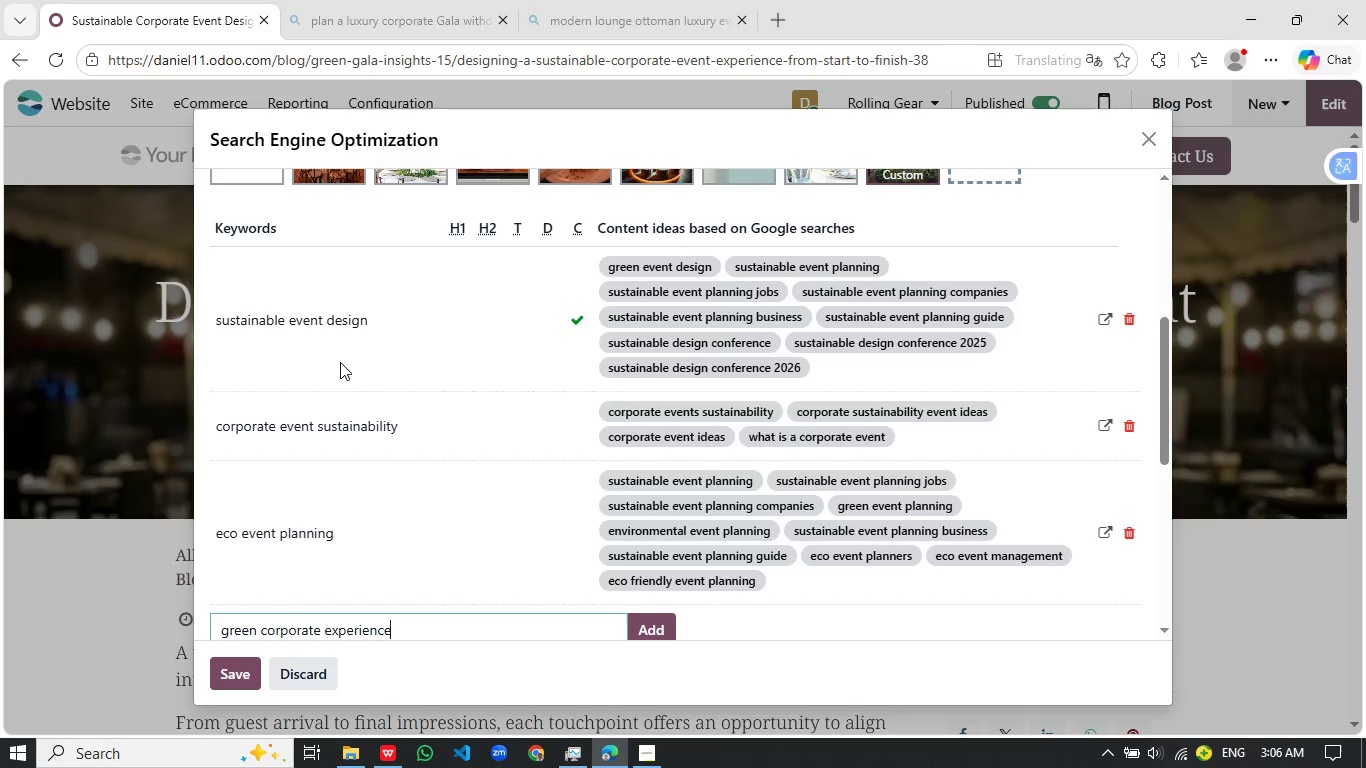 
key(Enter)
 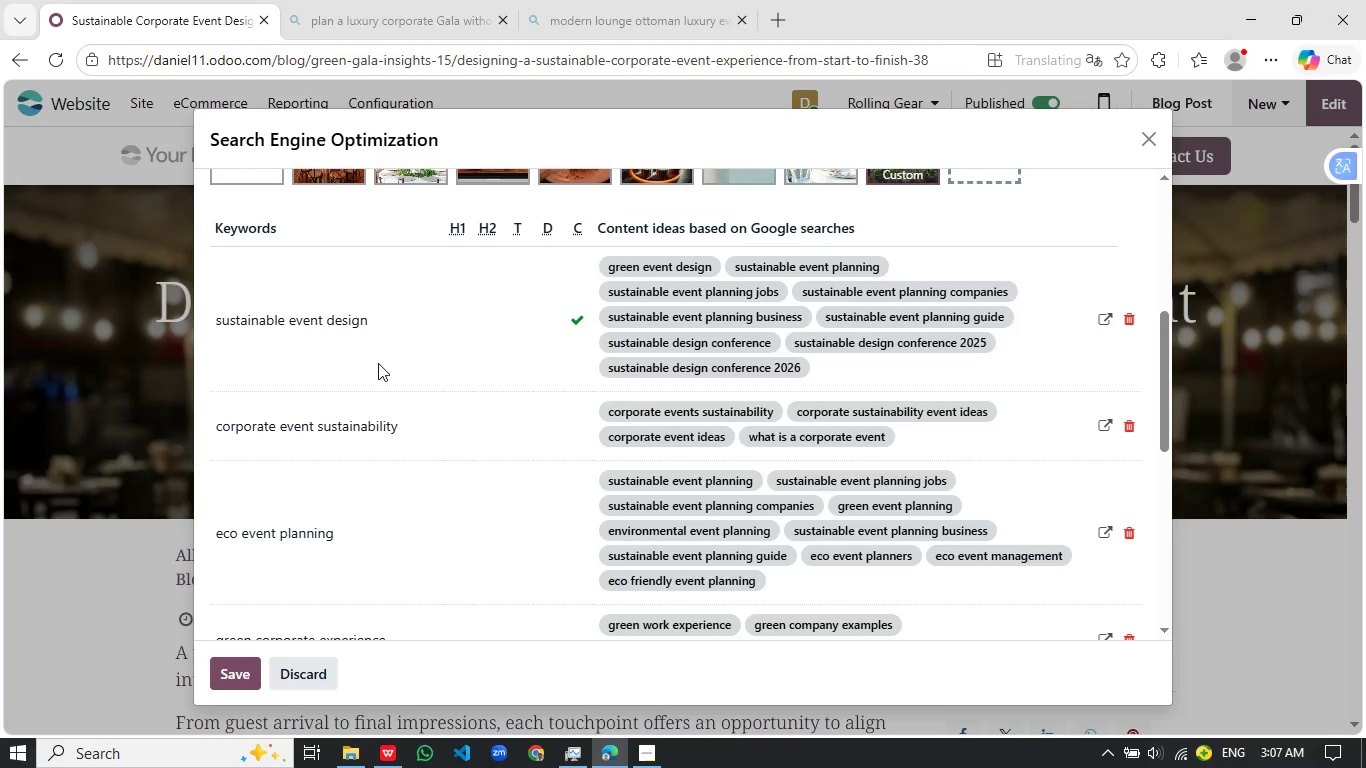 
wait(7.8)
 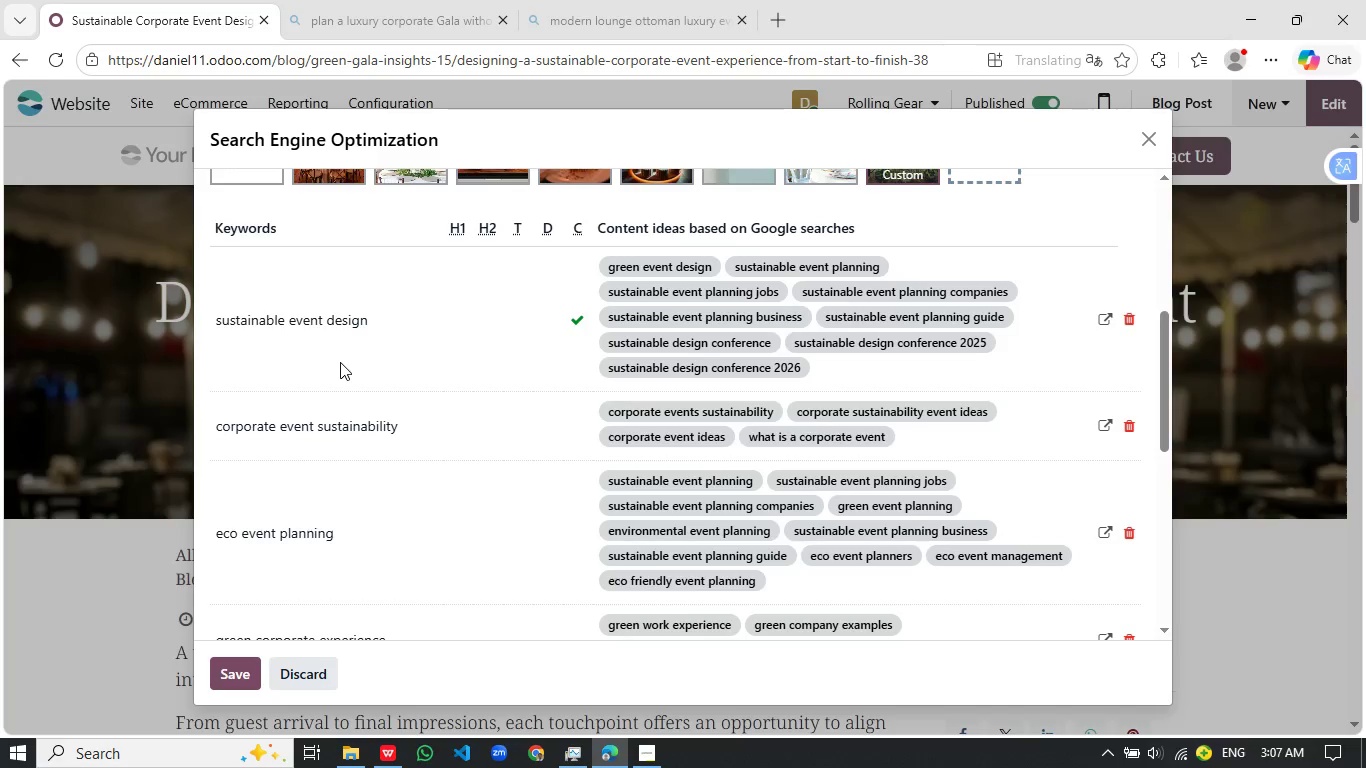 
scroll: coordinate [517, 533], scroll_direction: down, amount: 2.0
 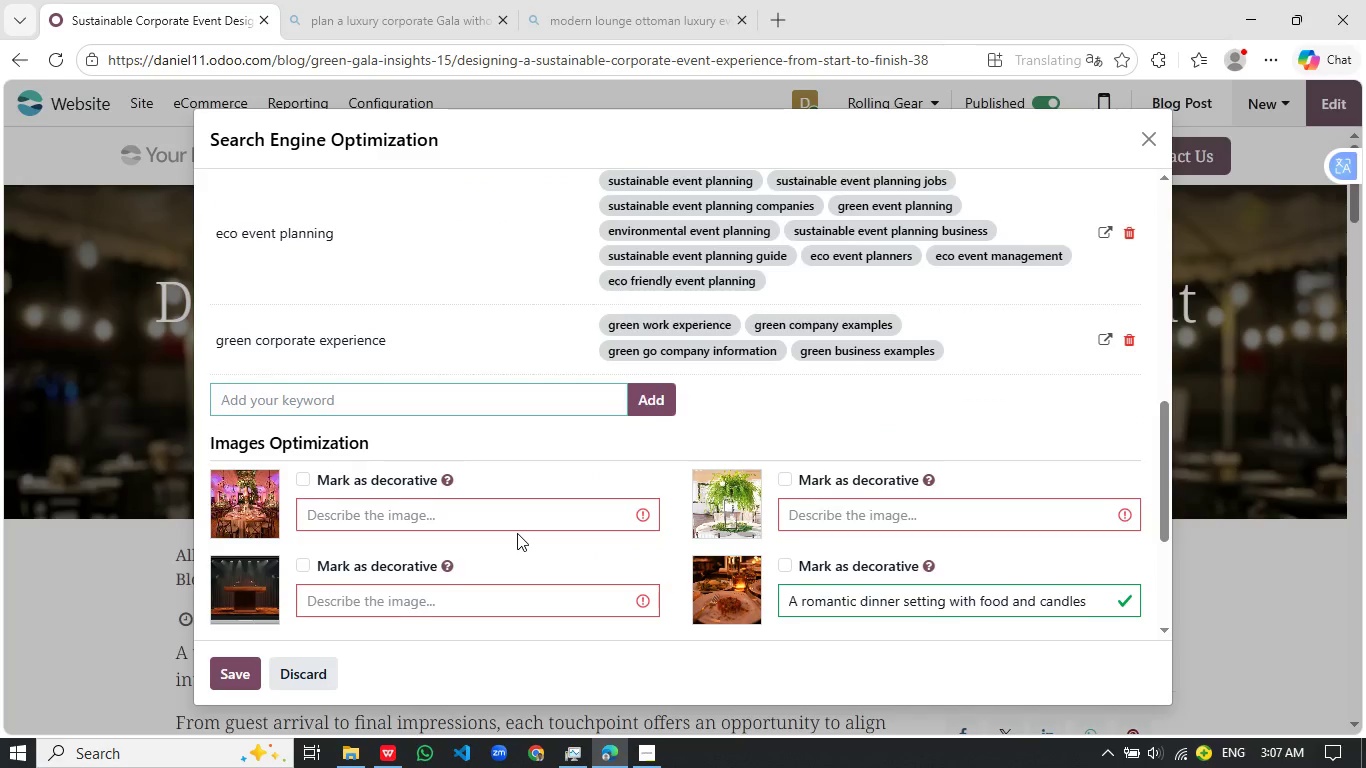 
scroll: coordinate [517, 533], scroll_direction: up, amount: 3.0
 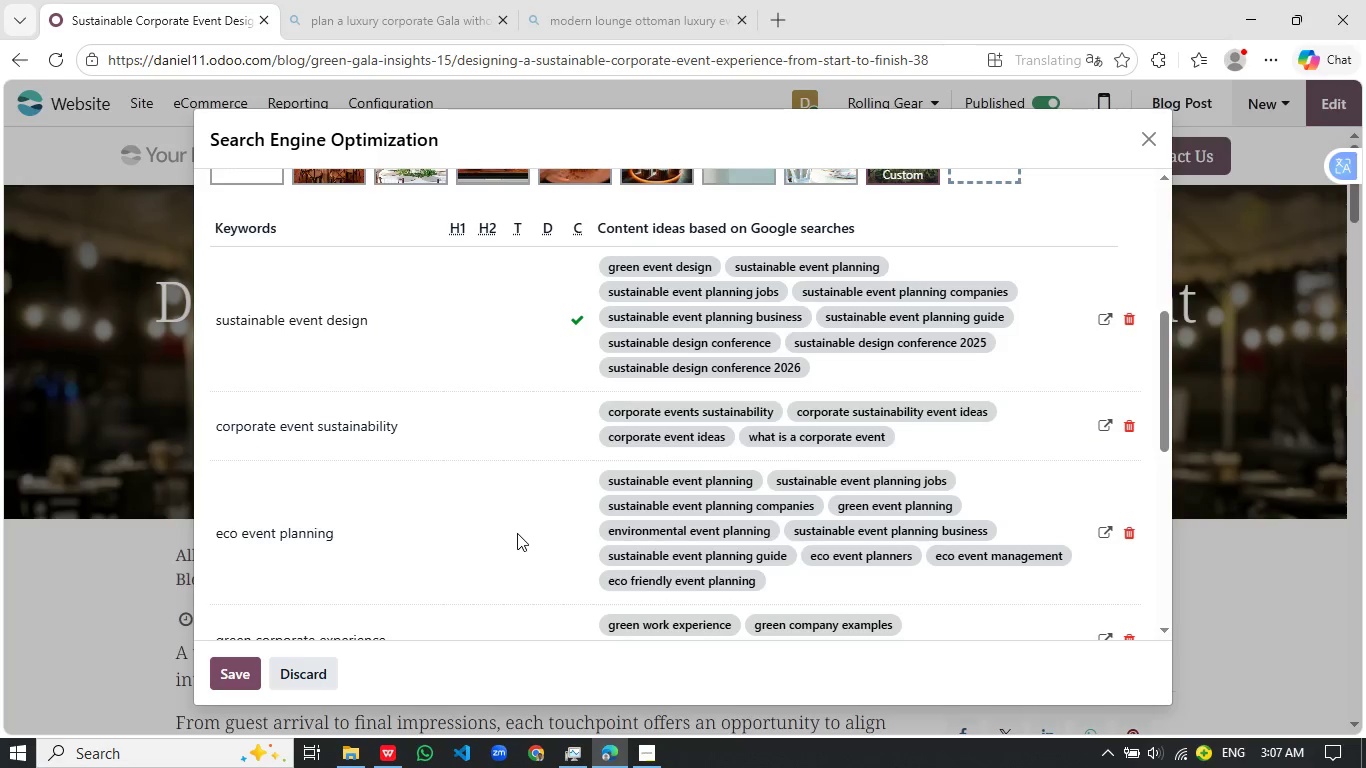 
wait(19.92)
 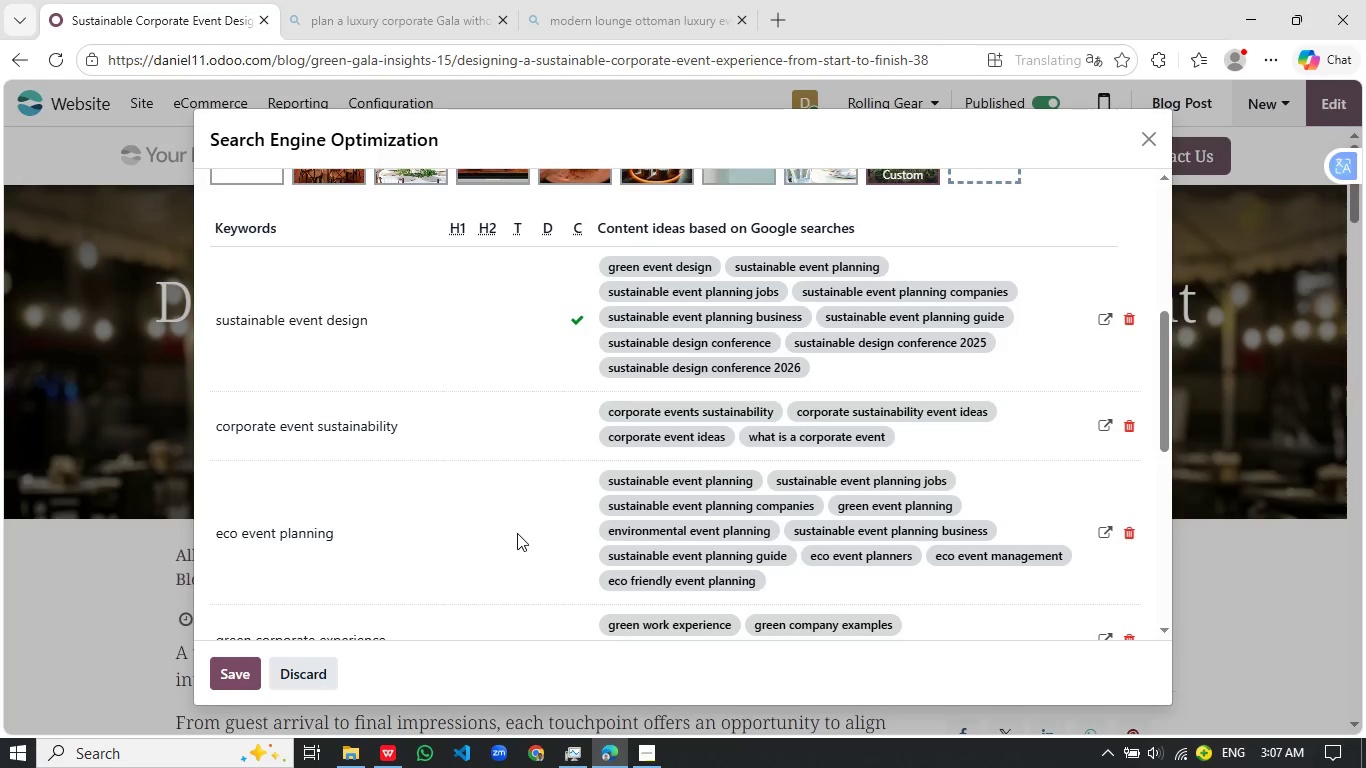 
left_click([1135, 319])
 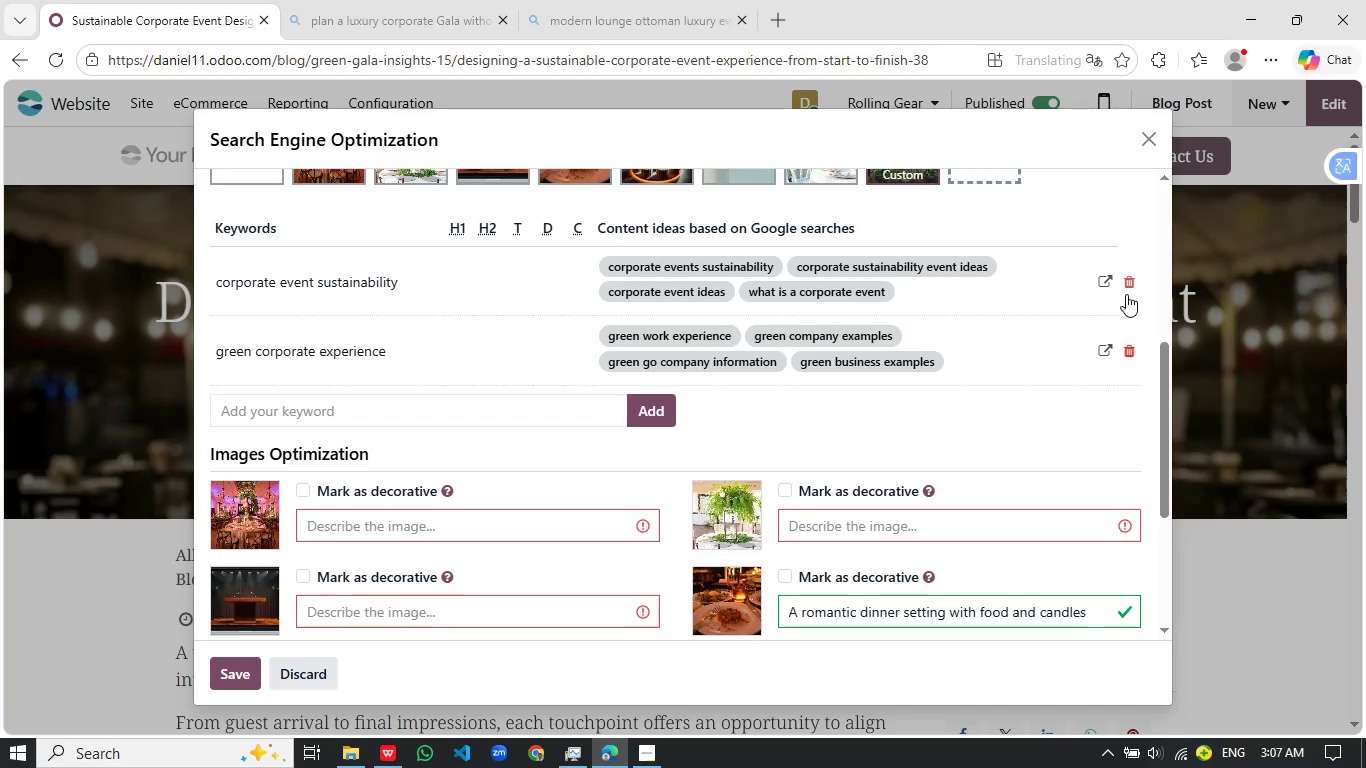 
left_click([1133, 285])
 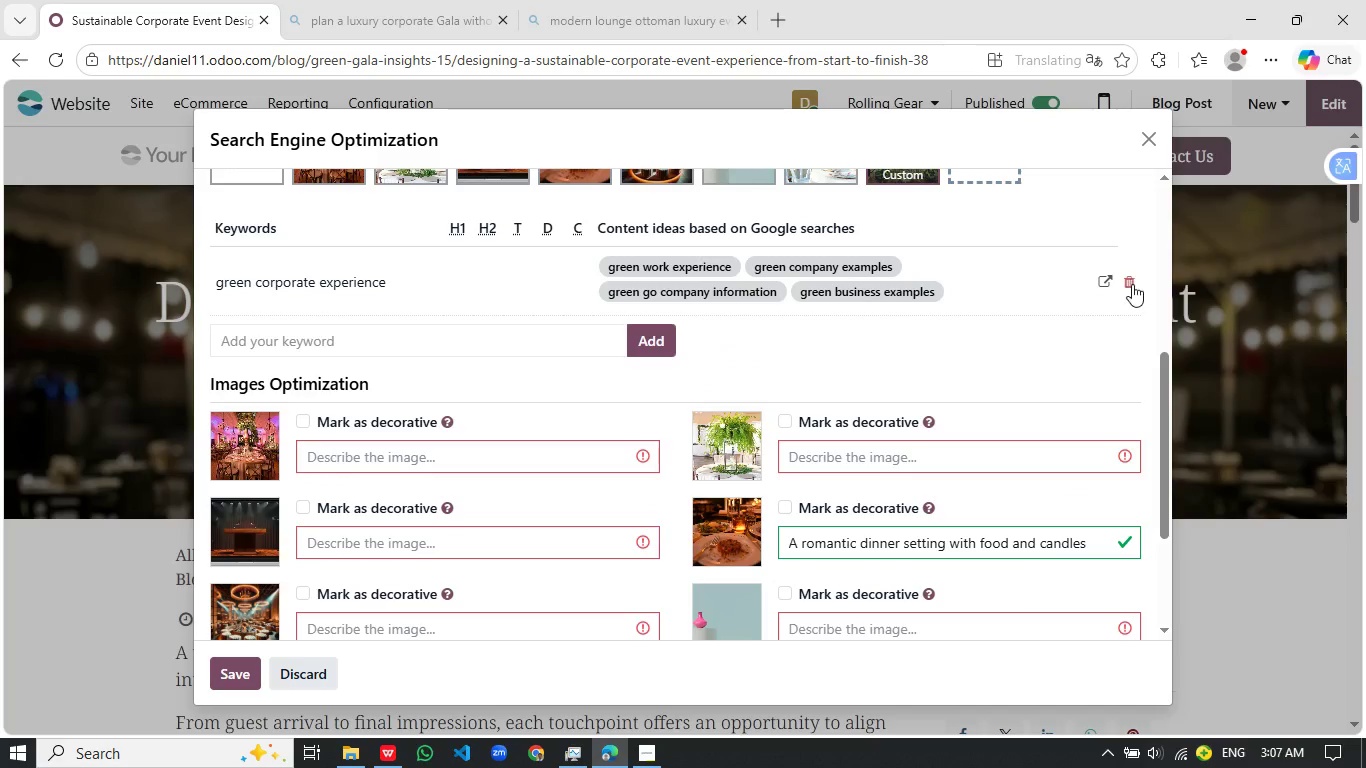 
left_click([1132, 284])
 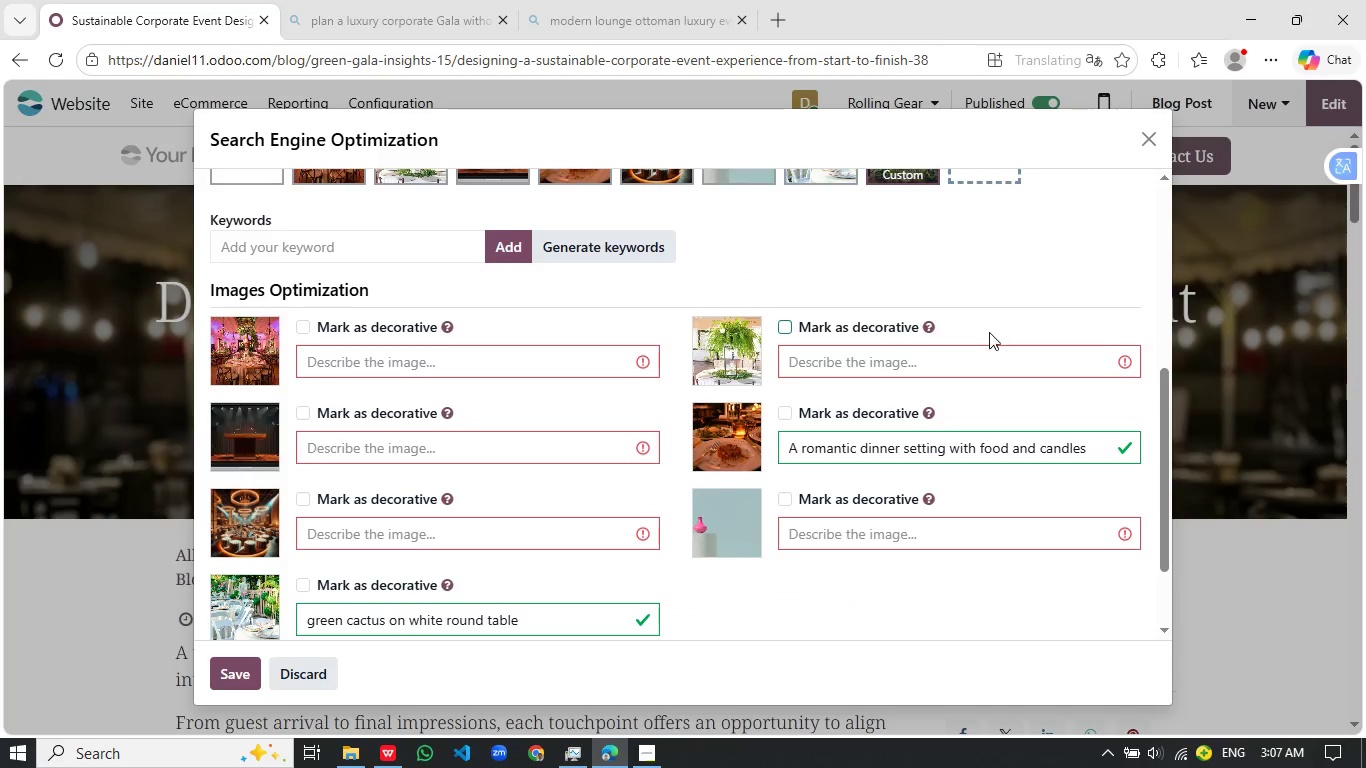 
scroll: coordinate [989, 332], scroll_direction: up, amount: 1.0
 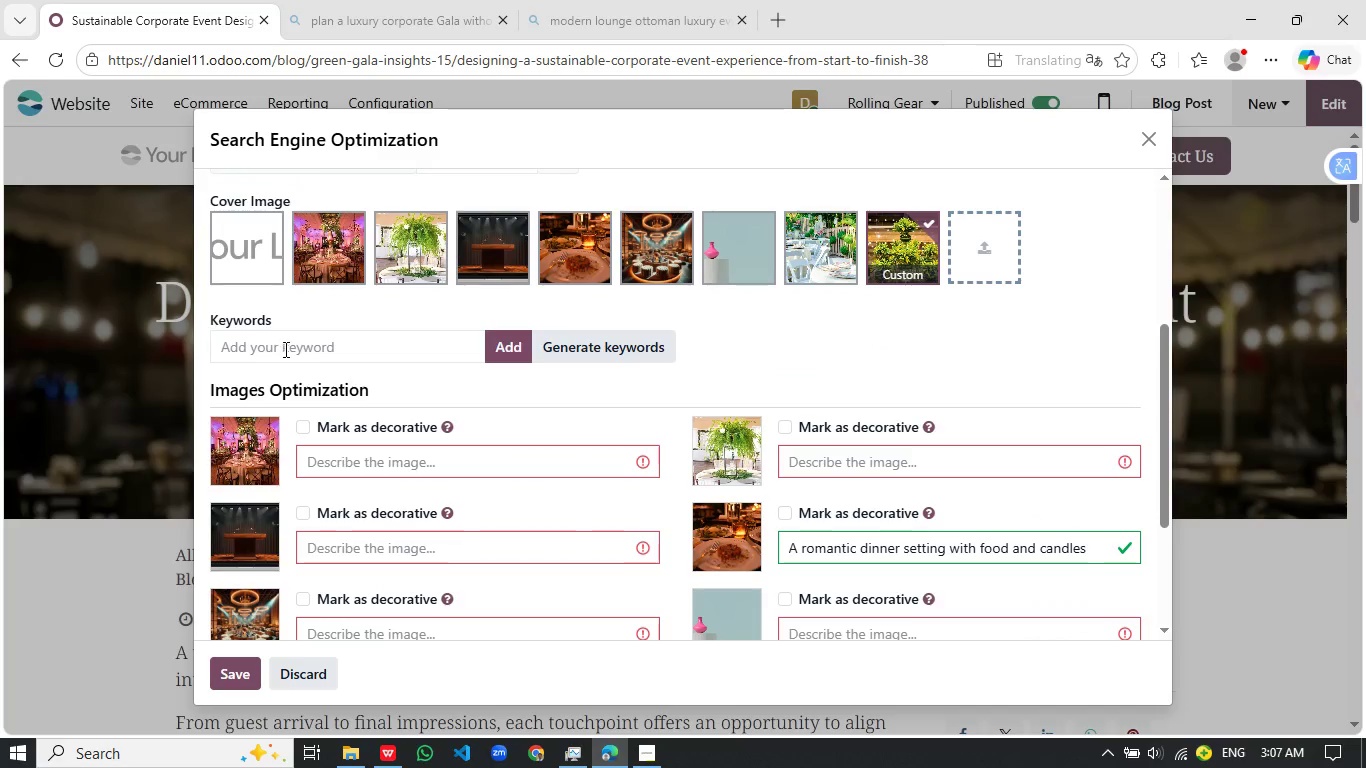 
left_click([284, 348])
 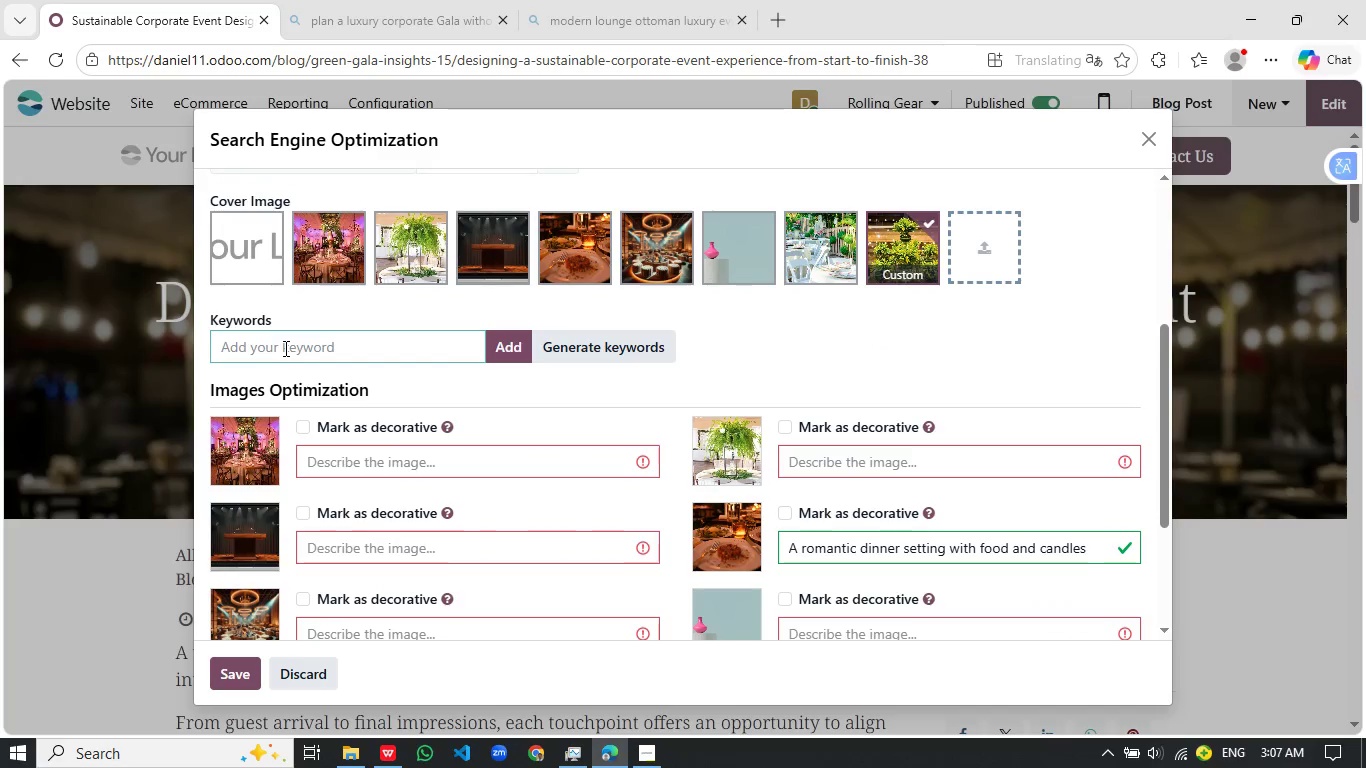 
type(sustainab)
key(Backspace)
 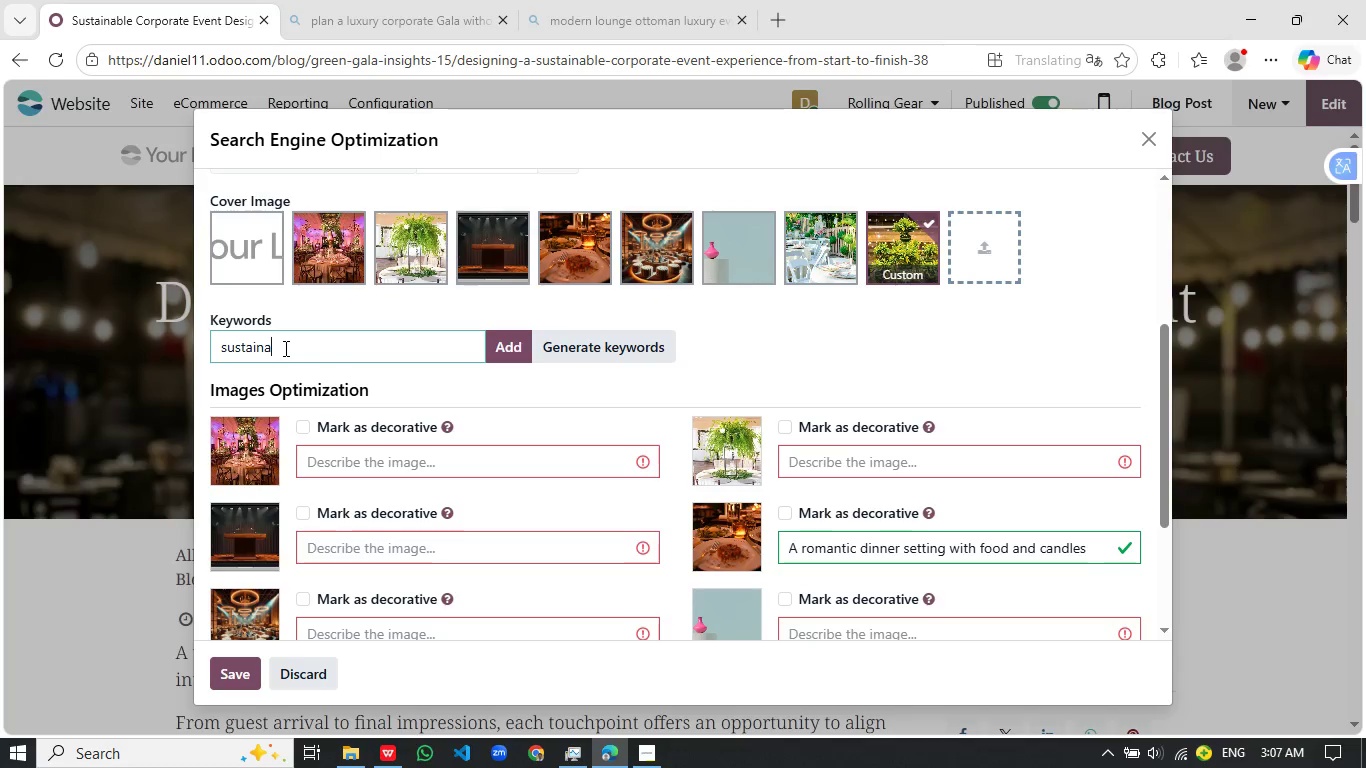 
wait(5.55)
 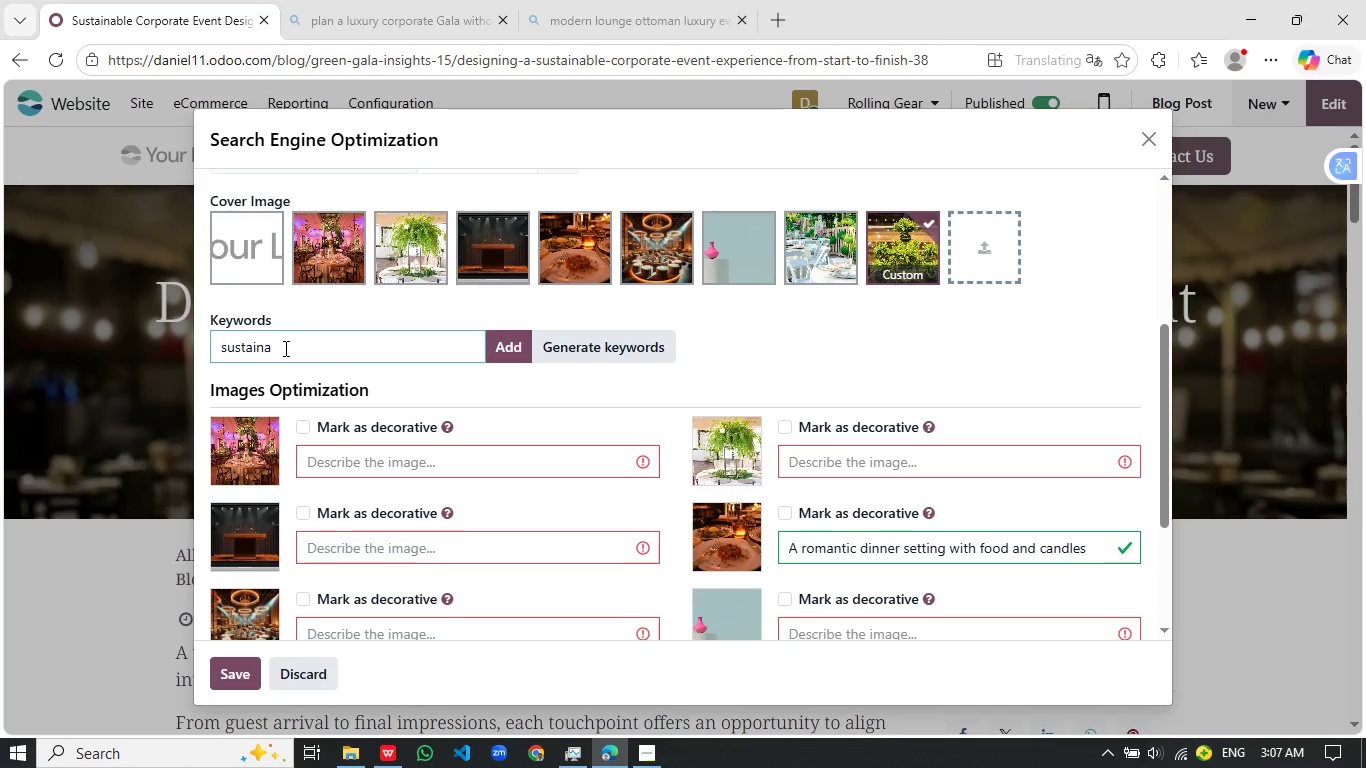 
type(in)
key(Backspace)
key(Backspace)
type(ble corporate)
 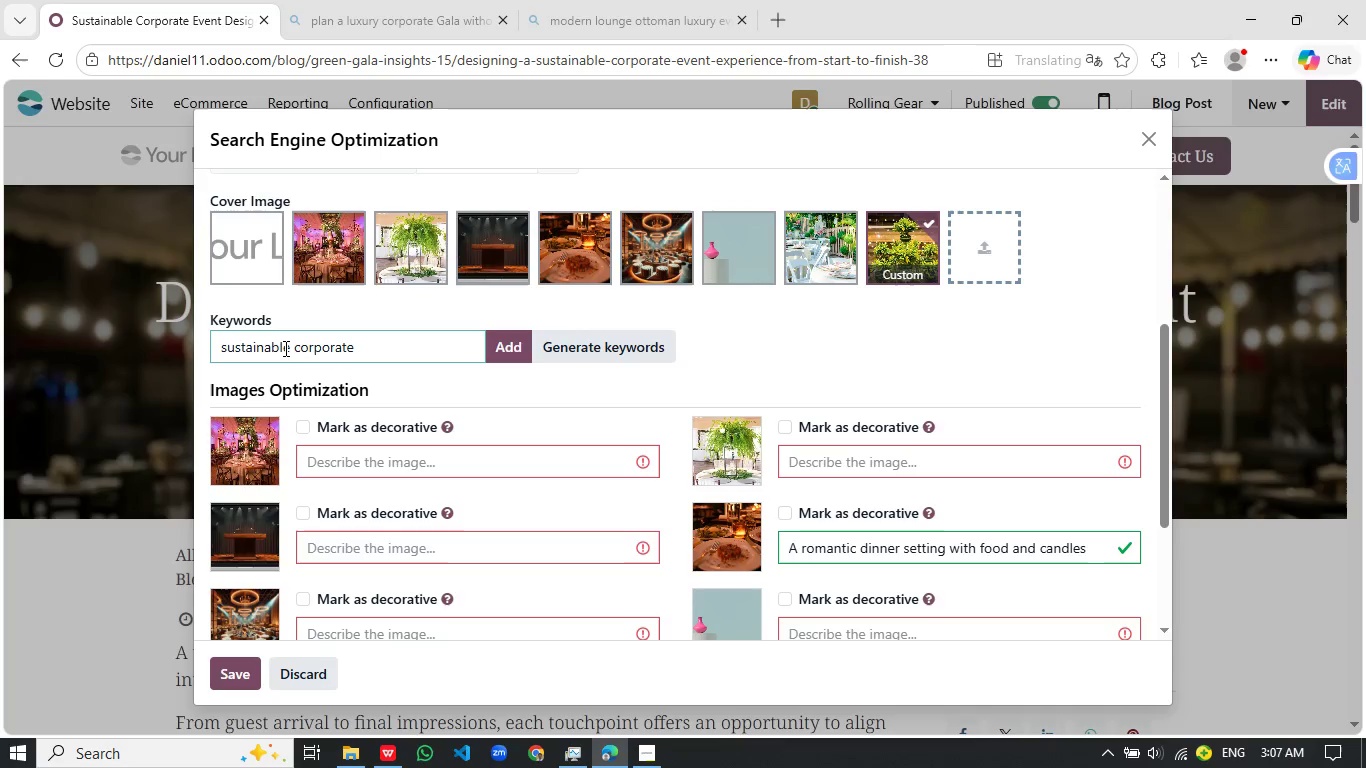 
key(Enter)
 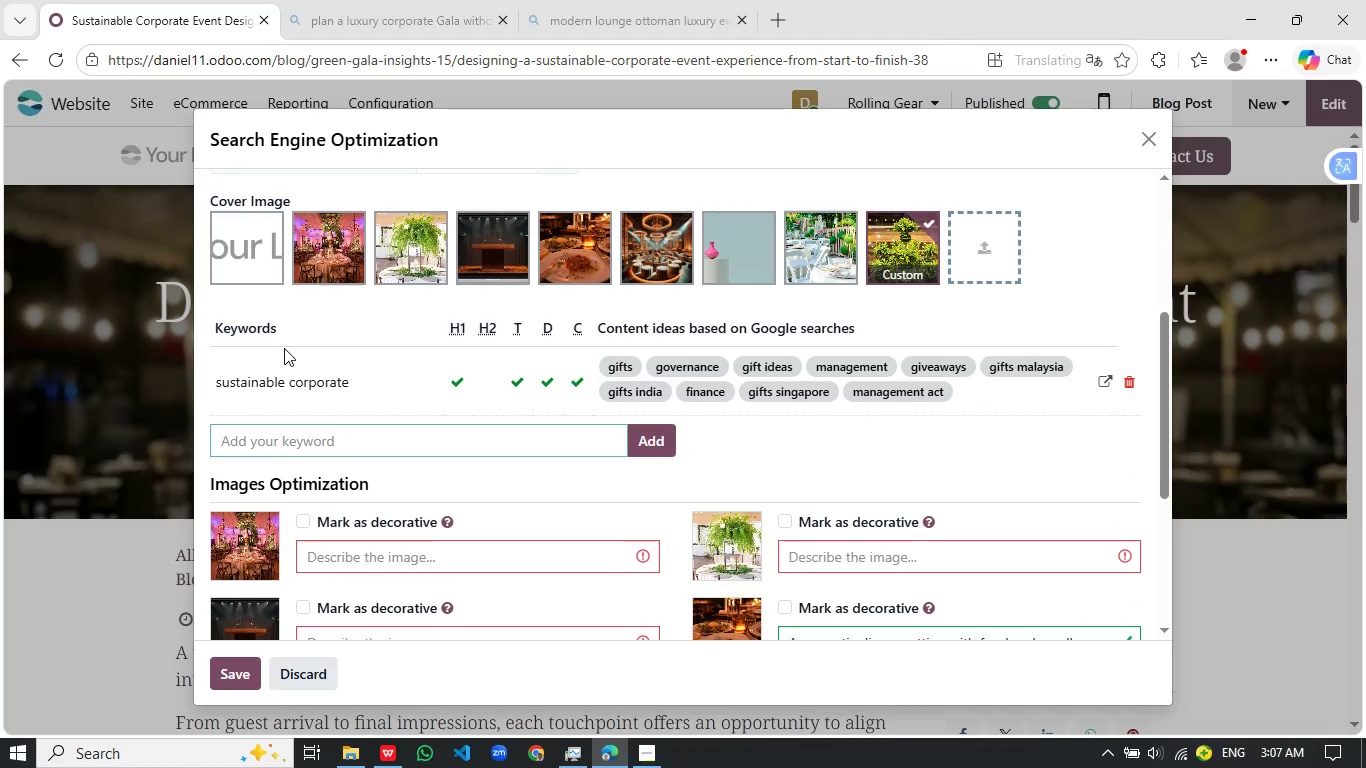 
wait(5.8)
 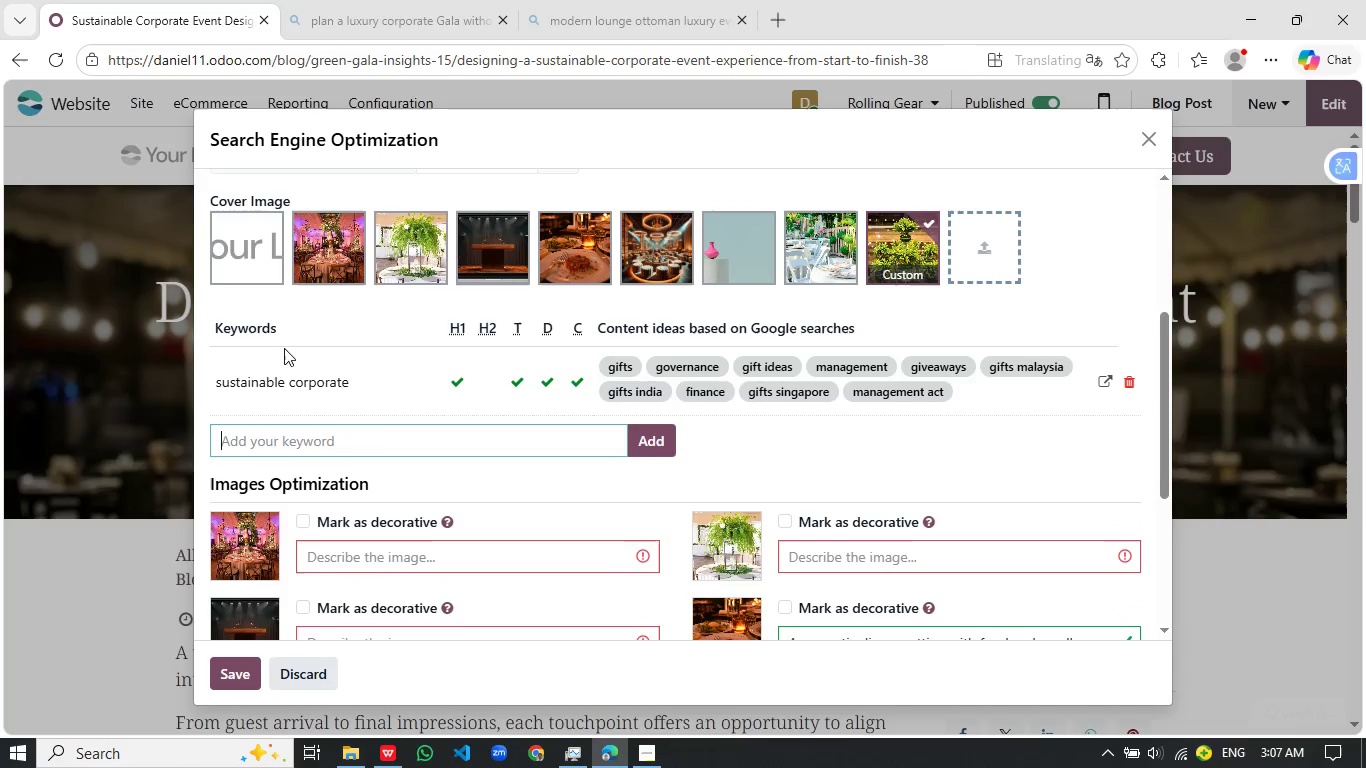 
type(start tp fom)
key(Backspace)
key(Backspace)
type(inish)
 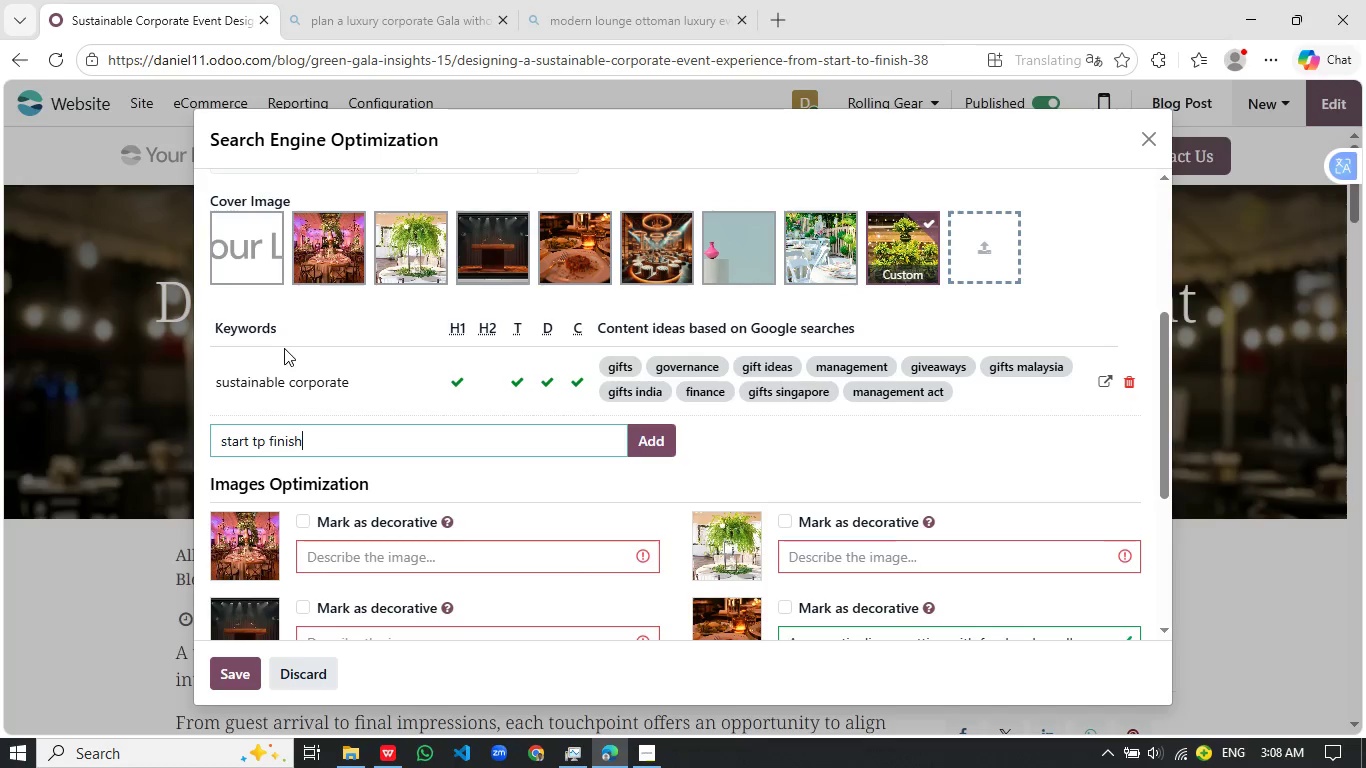 
key(Enter)
 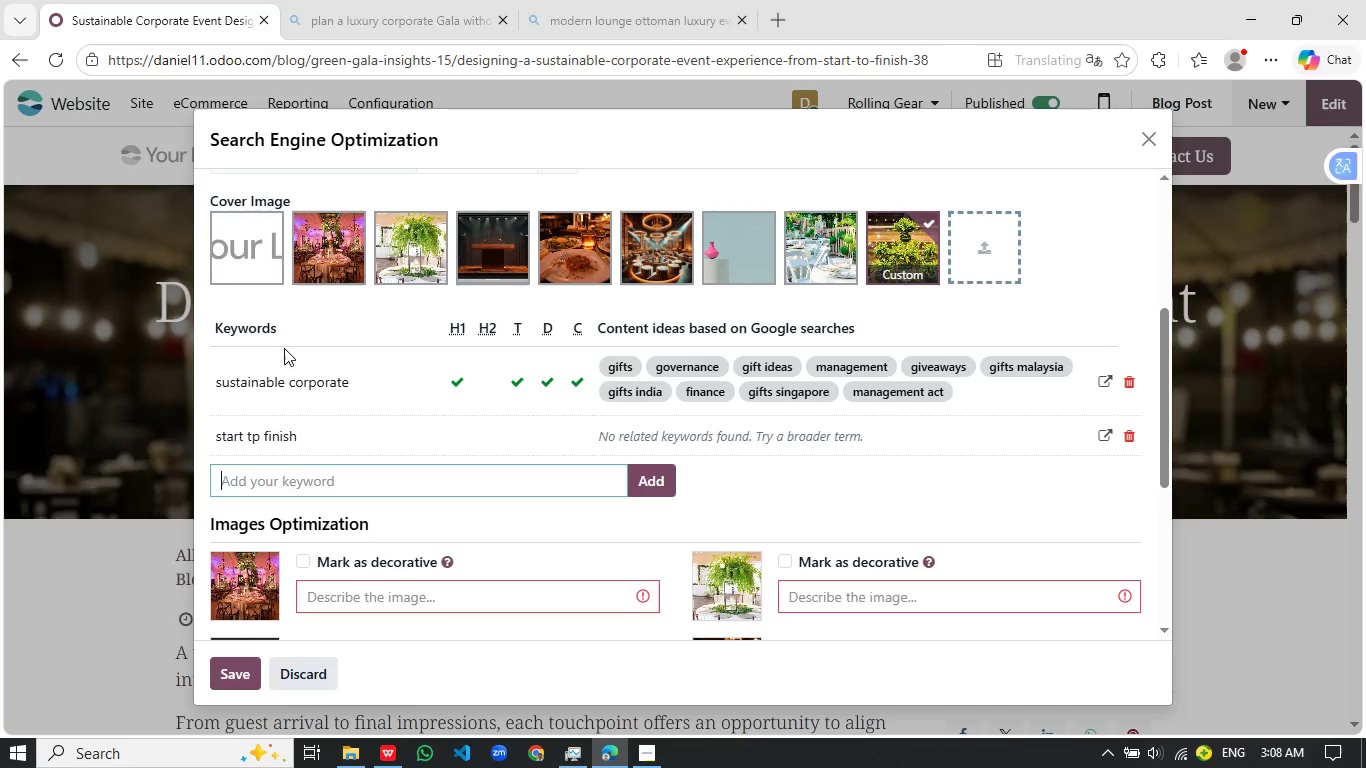 
wait(8.0)
 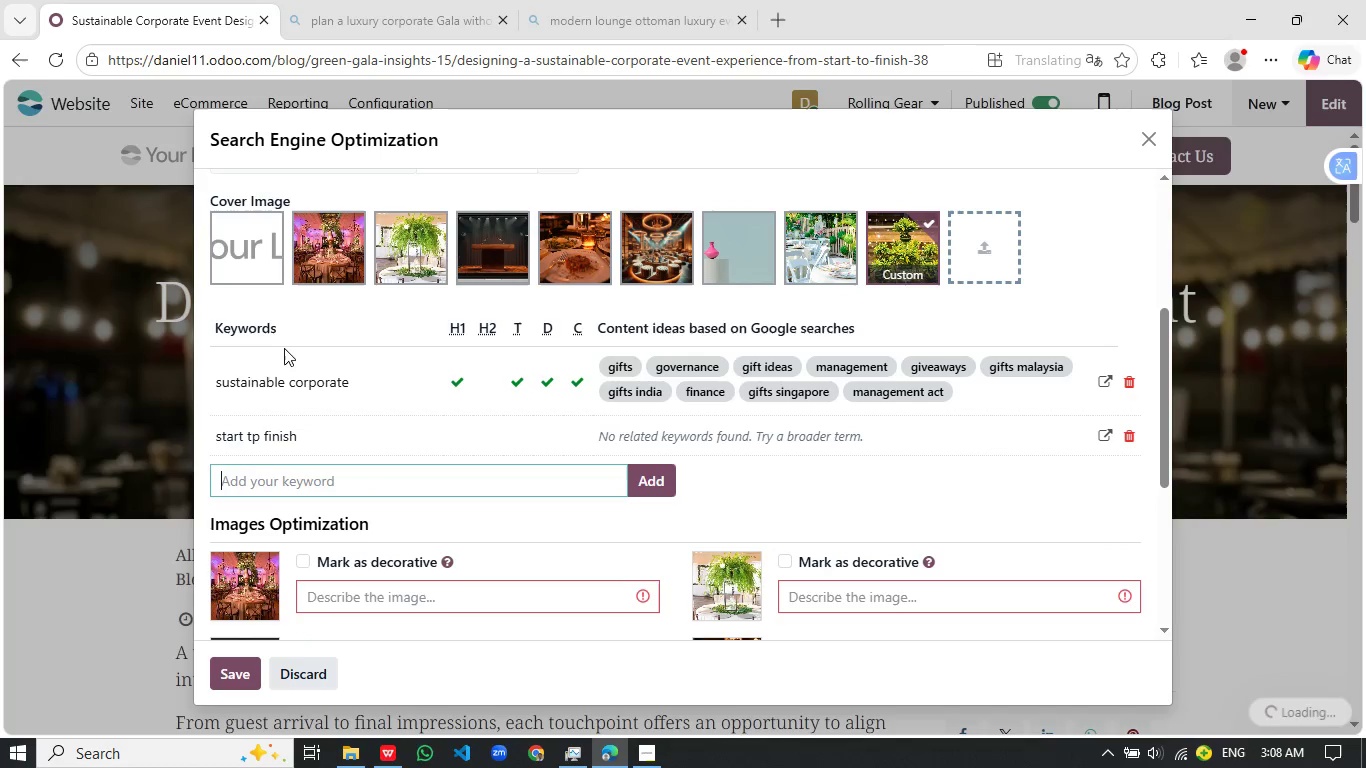 
left_click([1132, 431])
 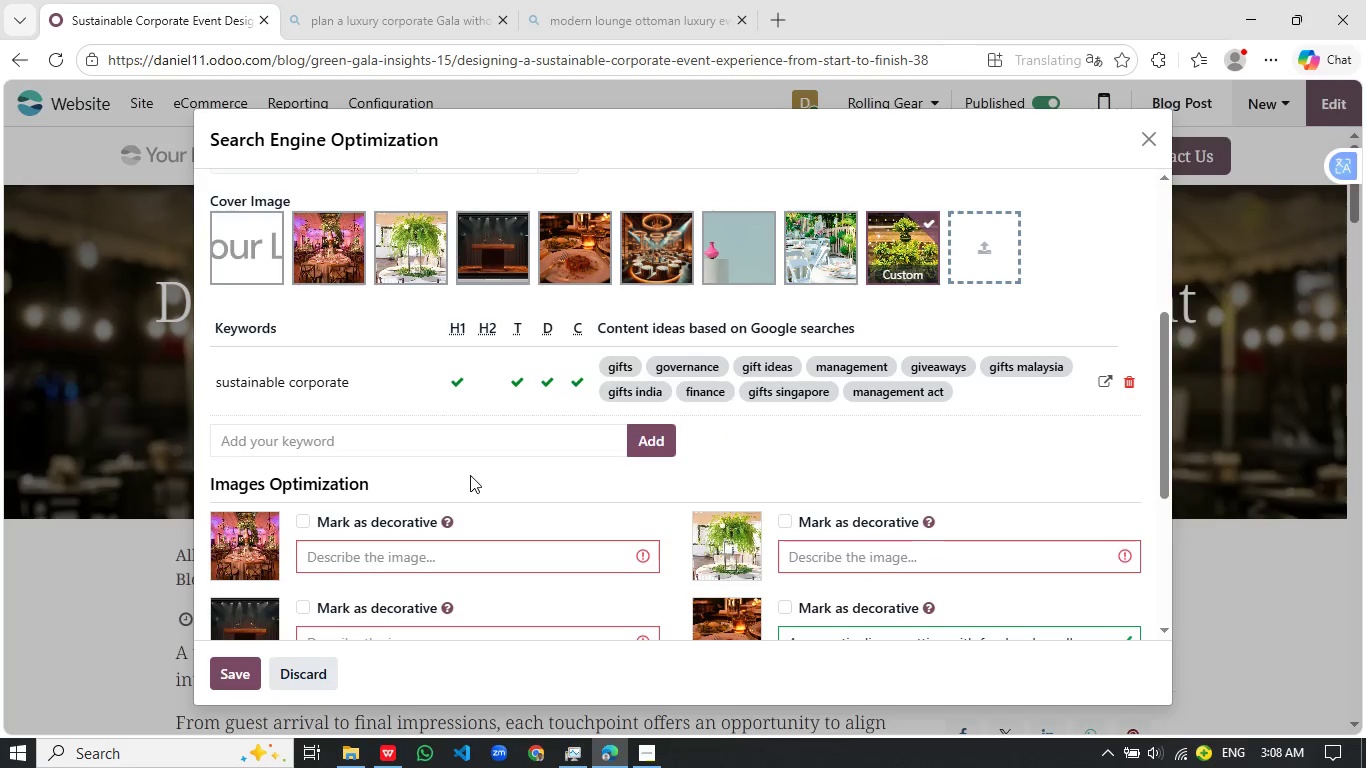 
left_click([410, 433])
 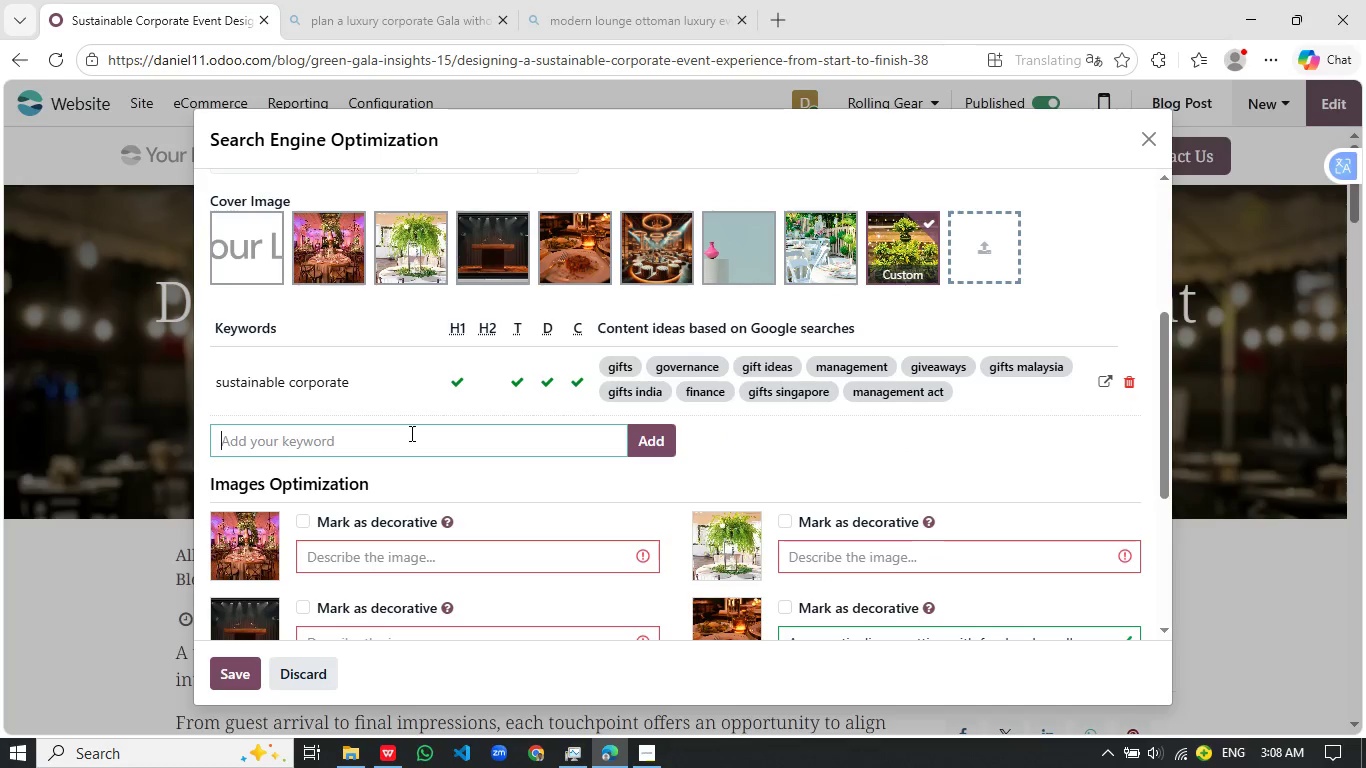 
type(start to fins)
key(Backspace)
type(ish)
 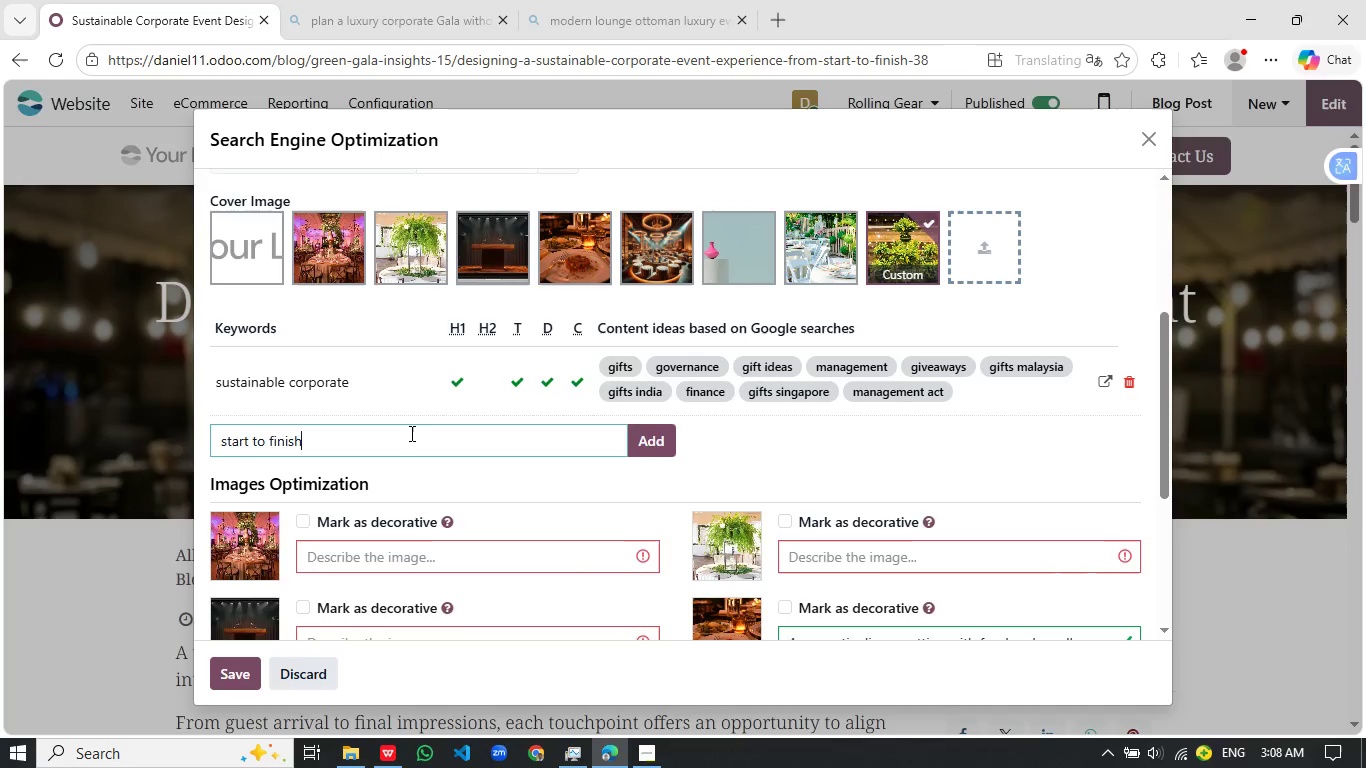 
key(Enter)
 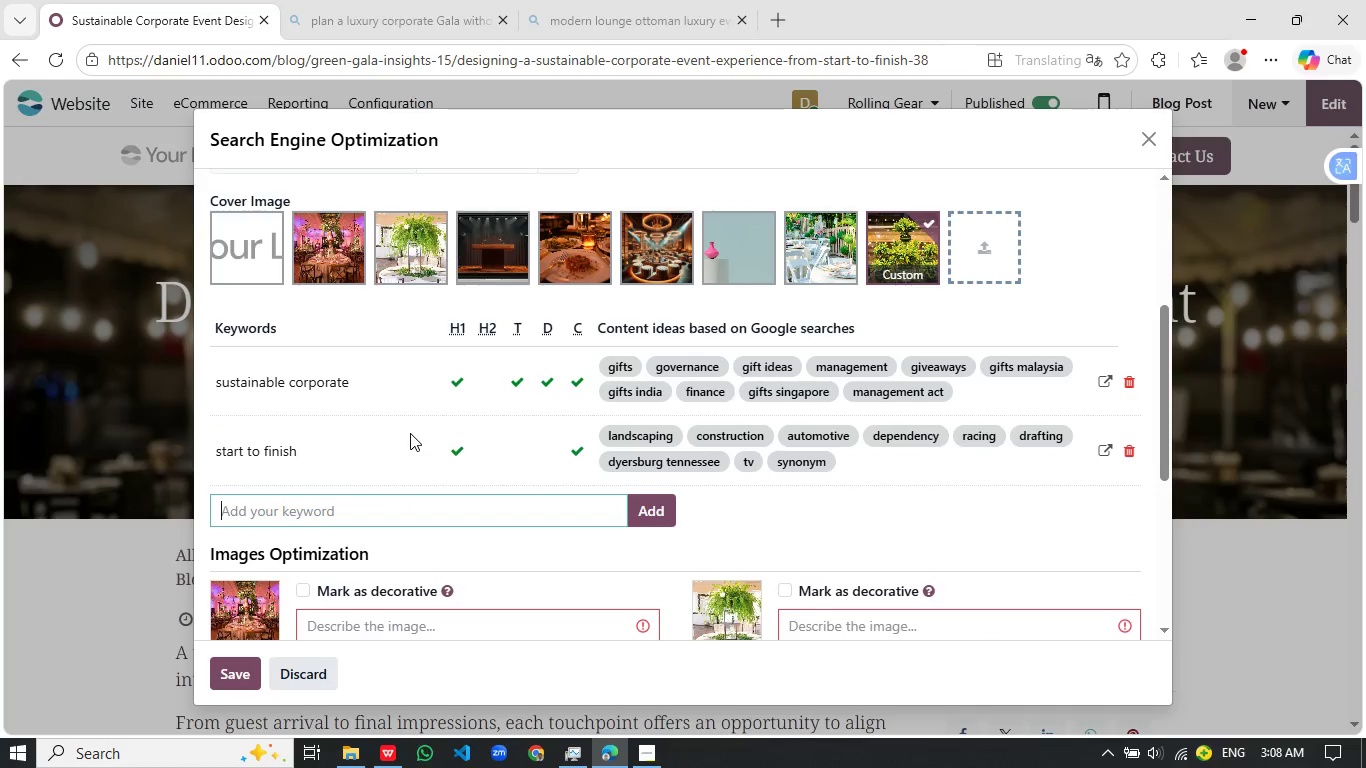 
wait(9.14)
 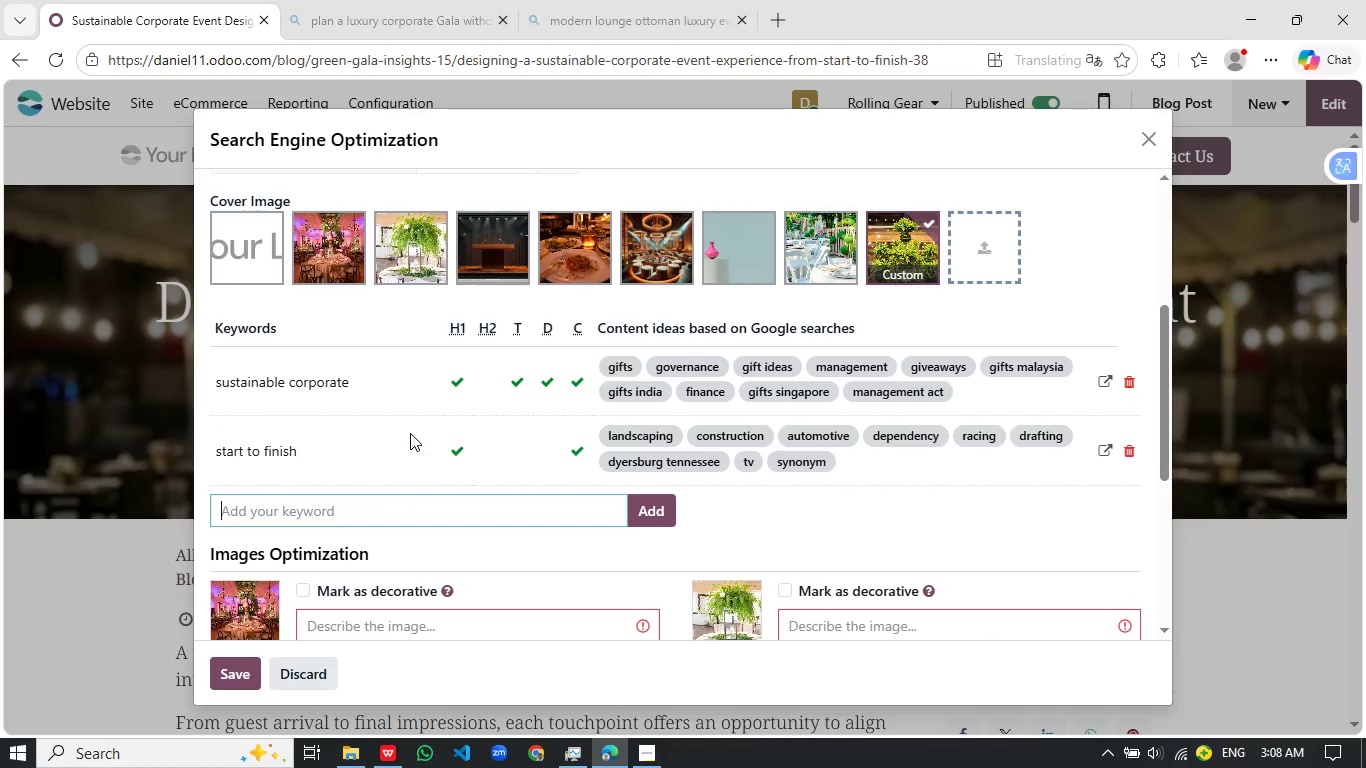 
type(natural first impression)
 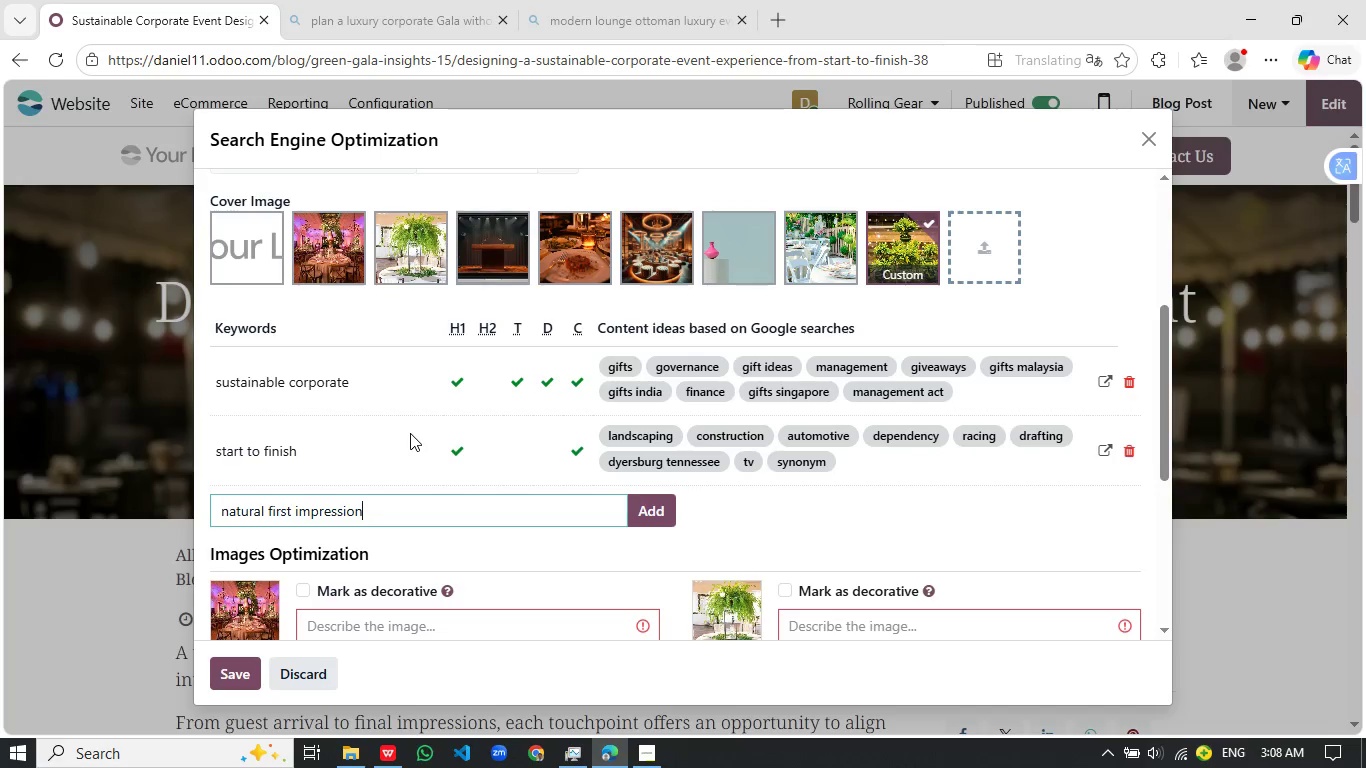 
key(Enter)
 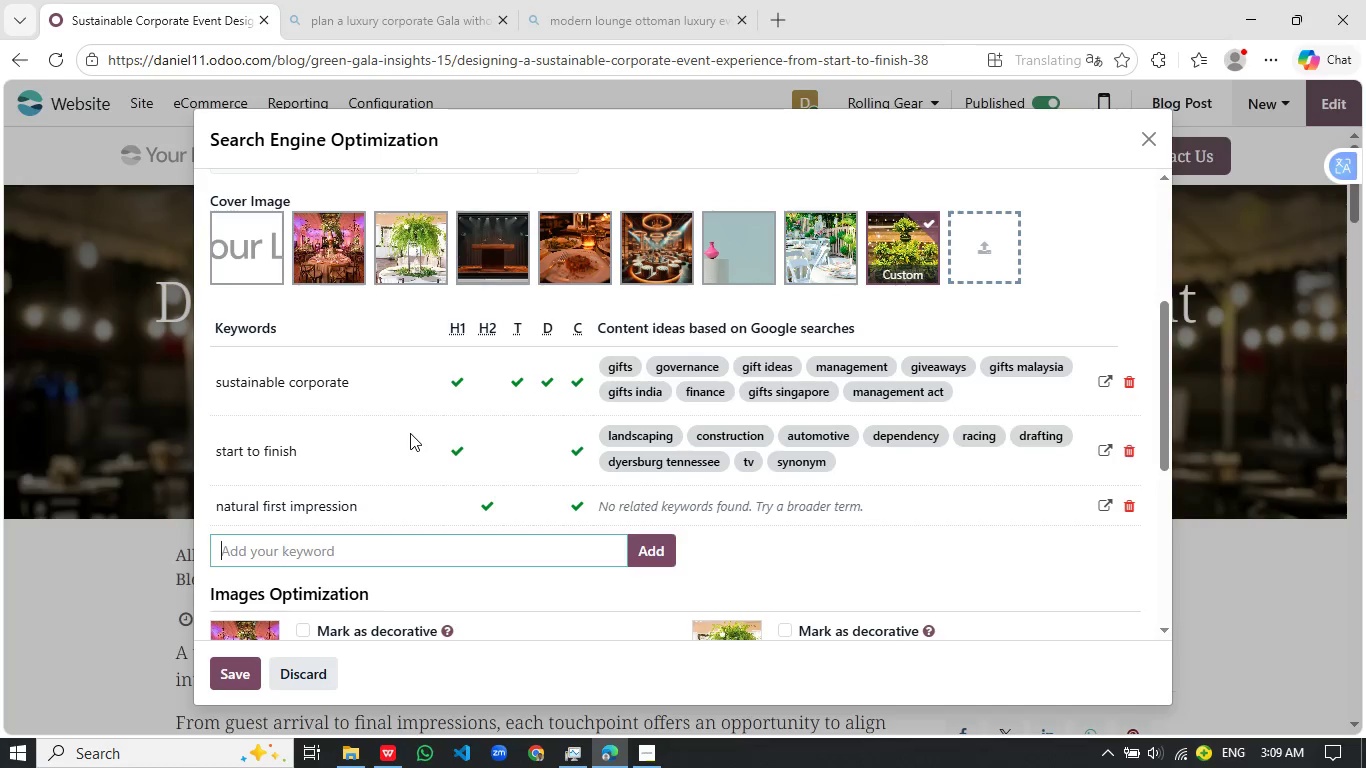 
wait(34.28)
 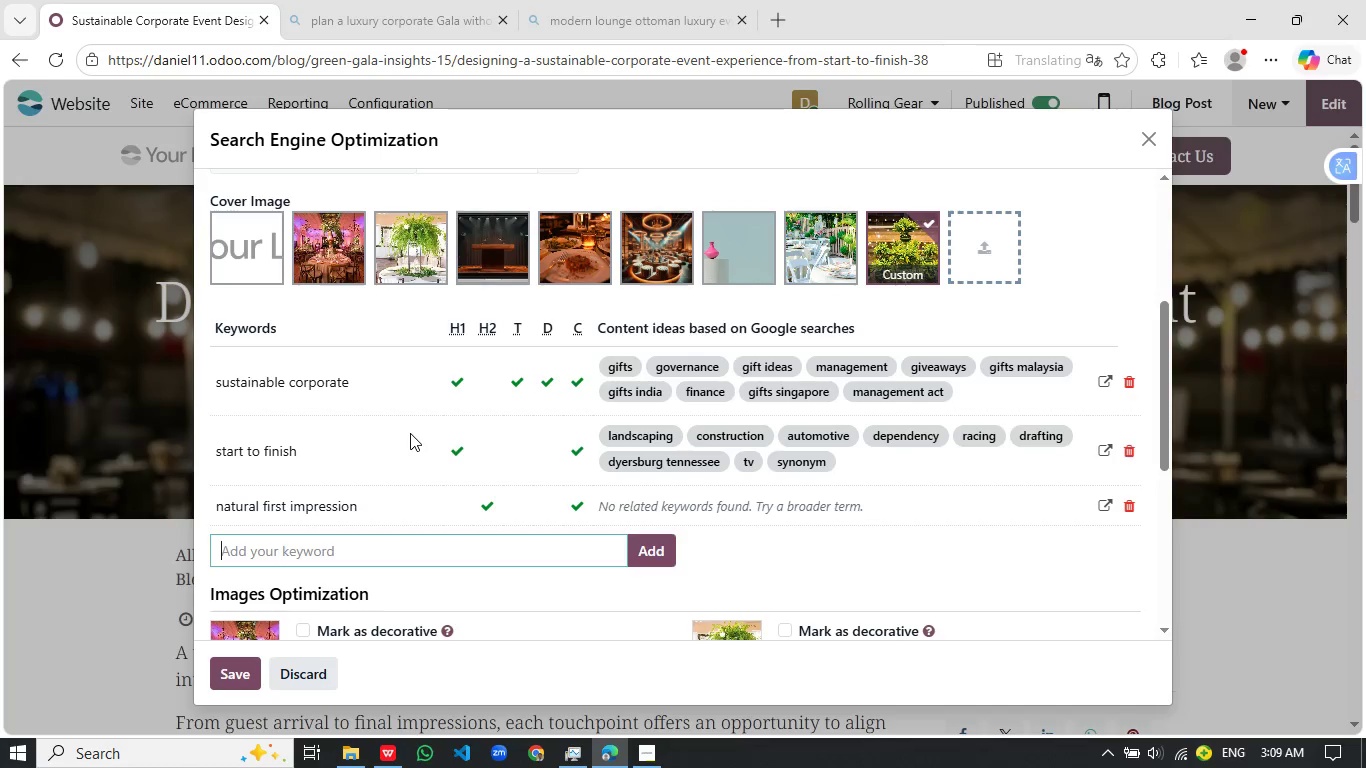 
scroll: coordinate [501, 472], scroll_direction: down, amount: 3.0
 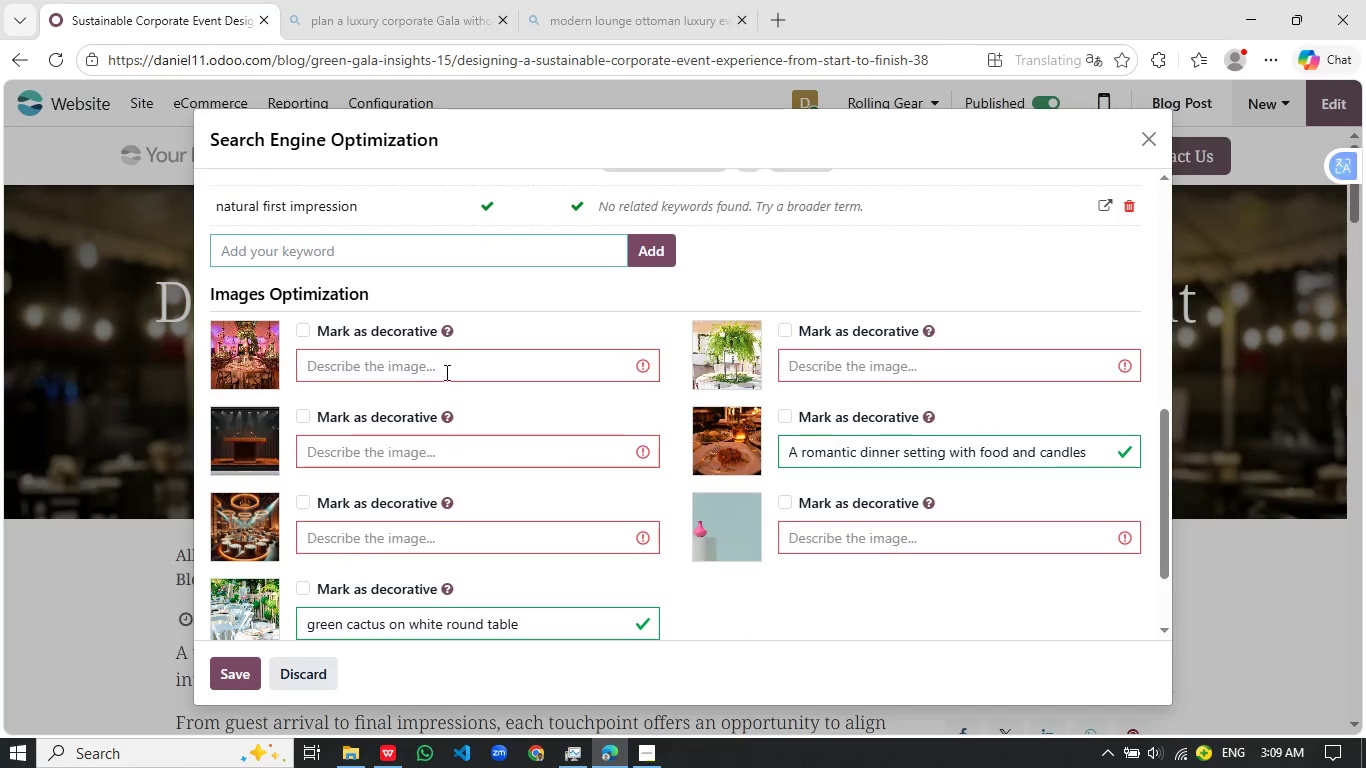 
left_click([449, 370])
 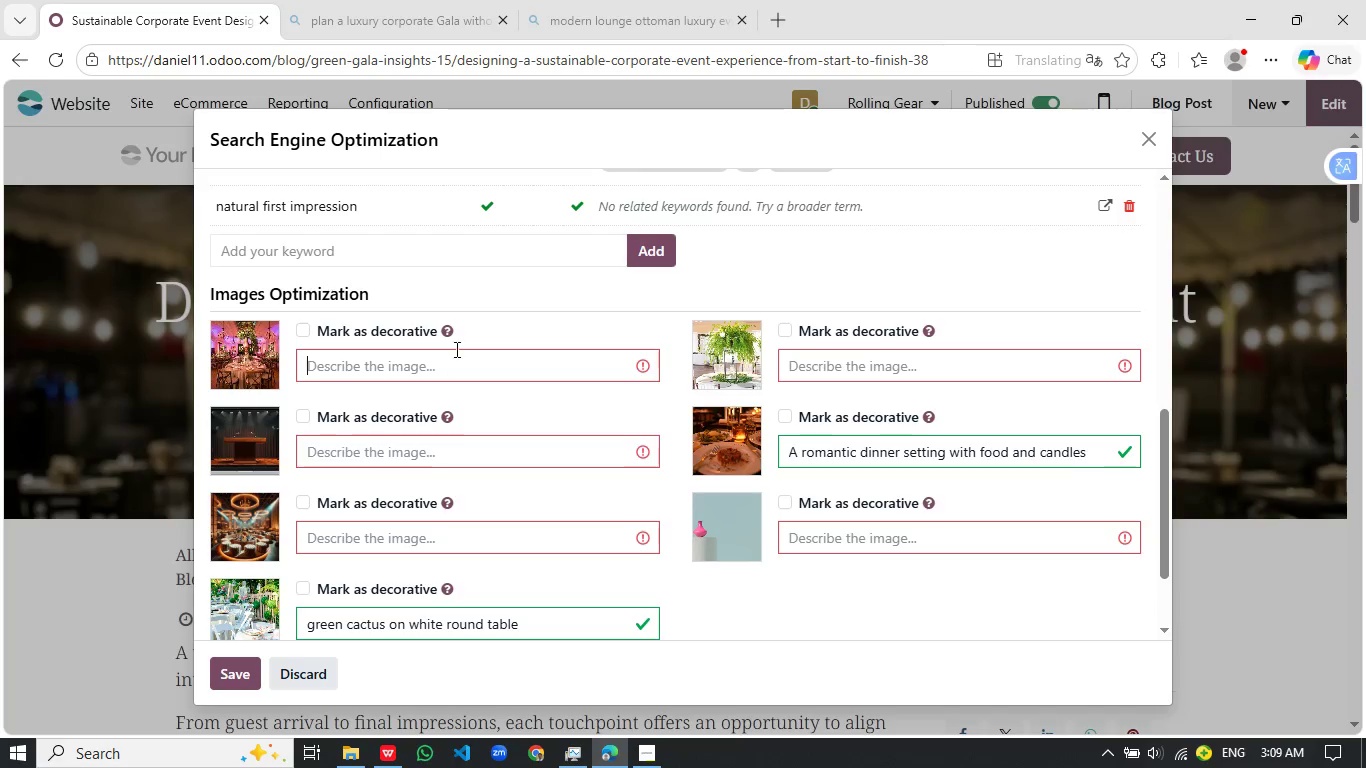 
wait(5.83)
 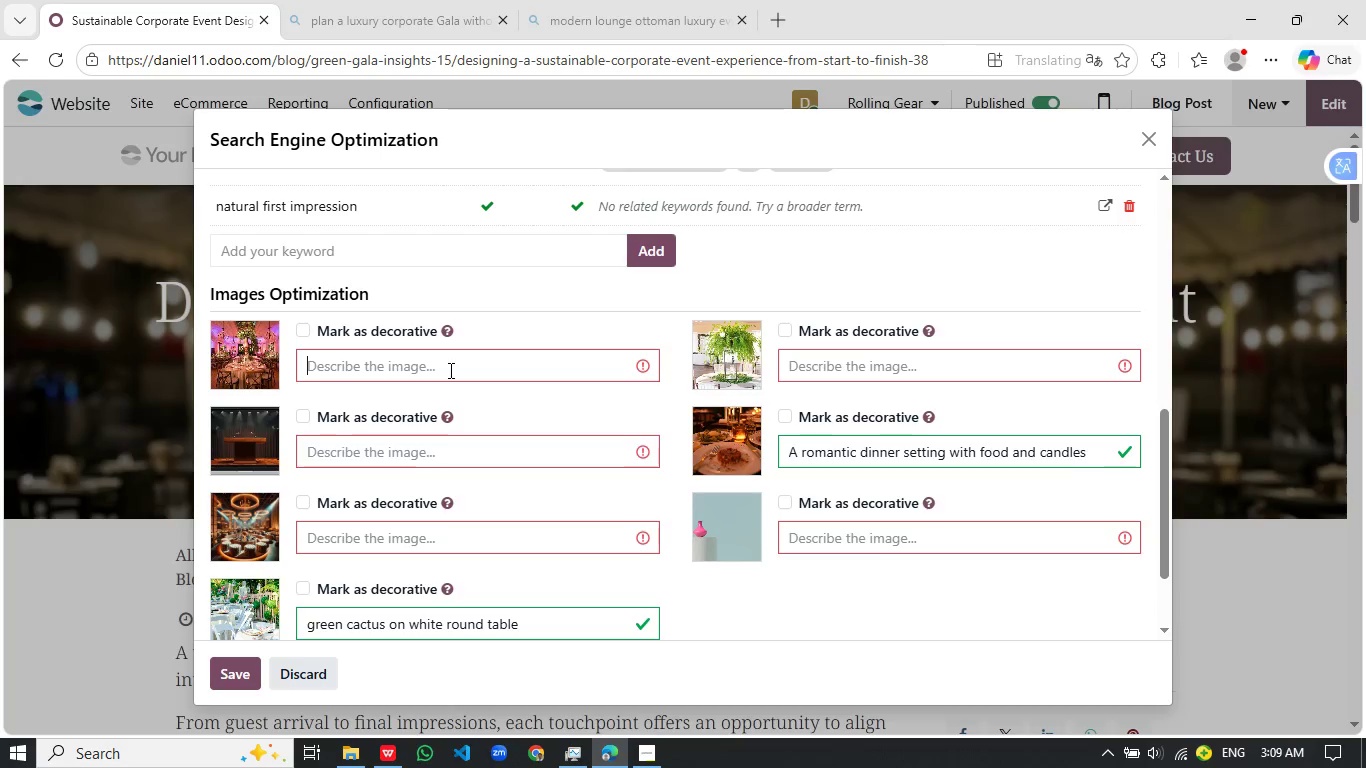 
left_click([403, 457])
 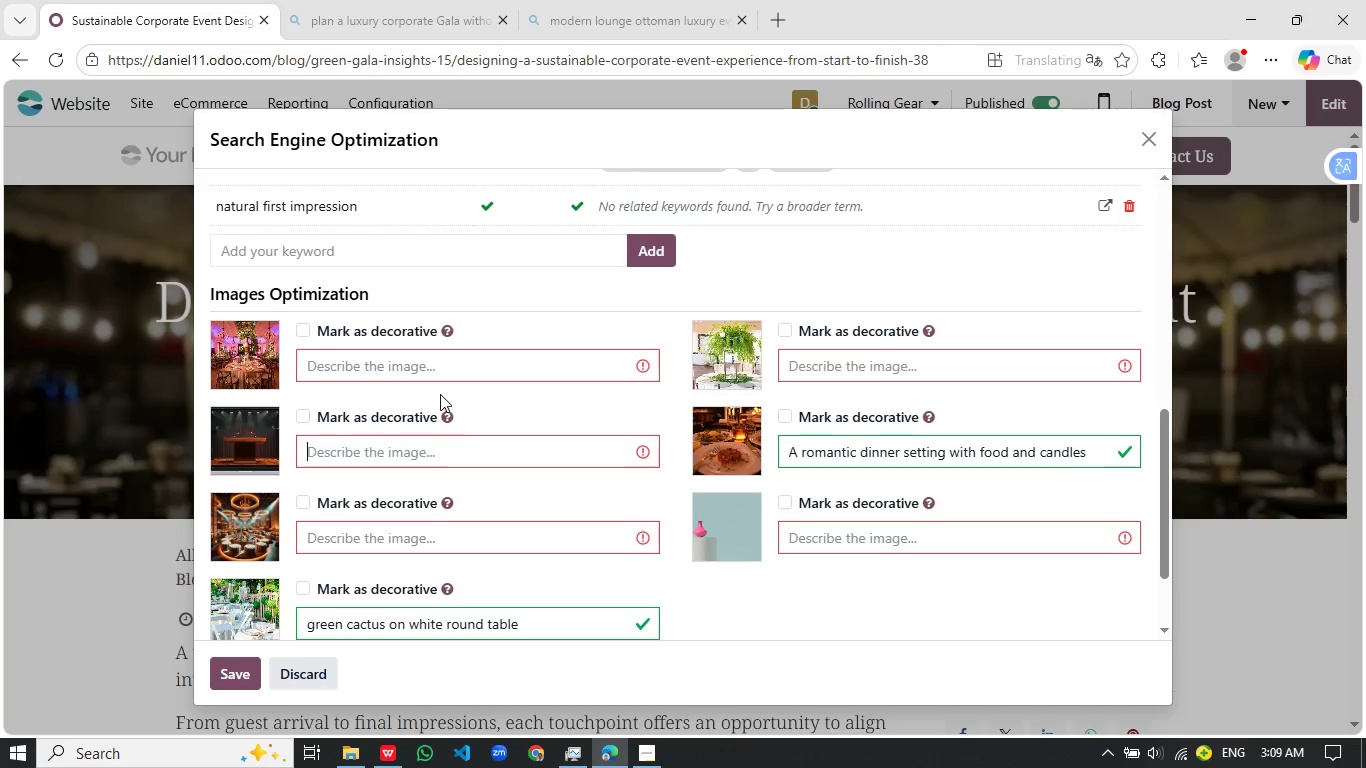 
type(corporate speaker podium stage)
 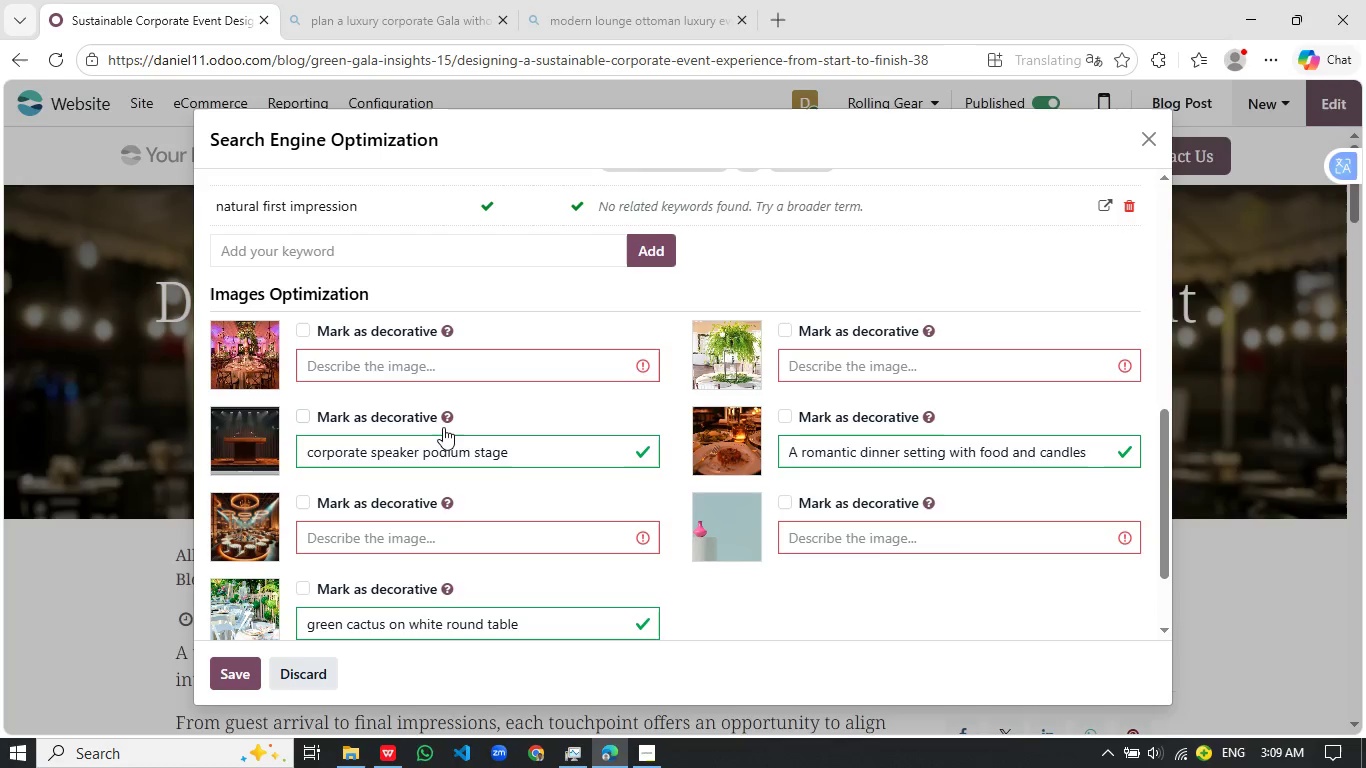 
left_click([443, 540])
 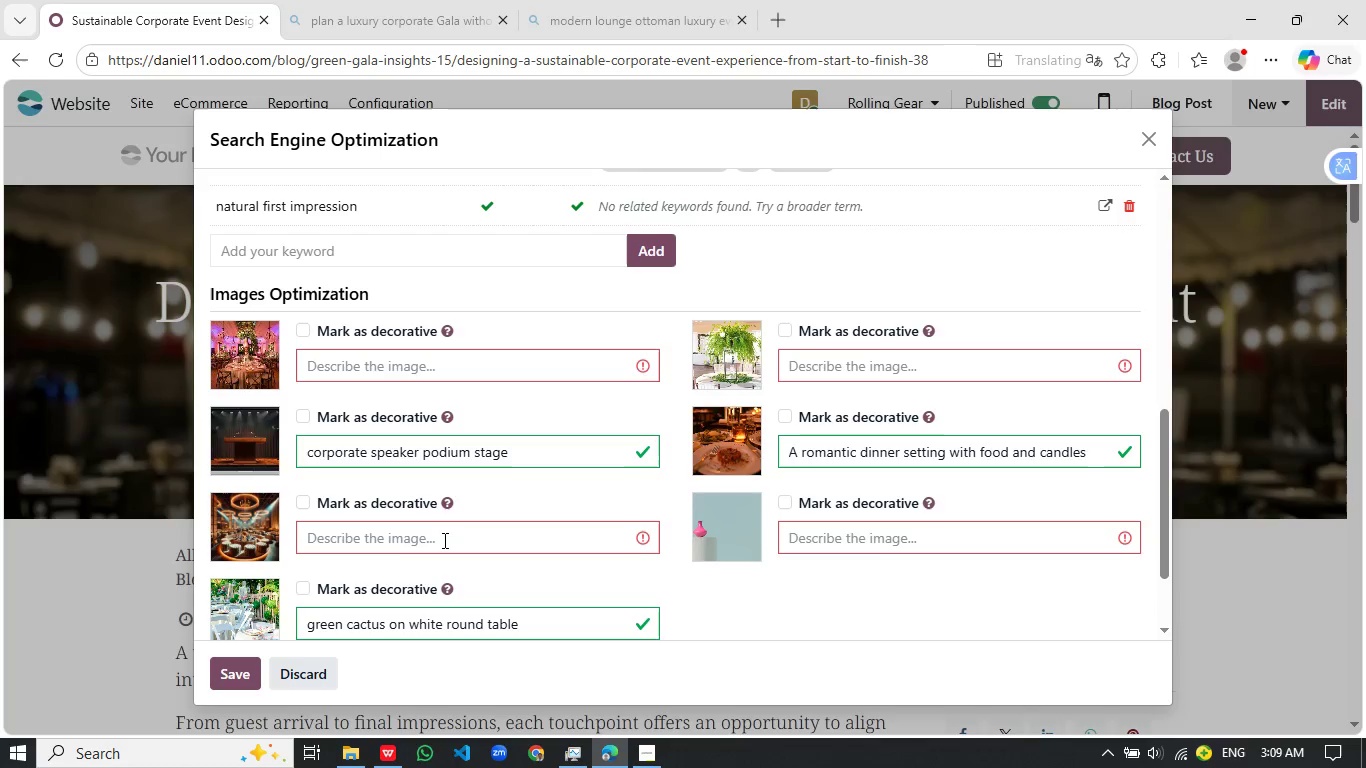 
wait(13.11)
 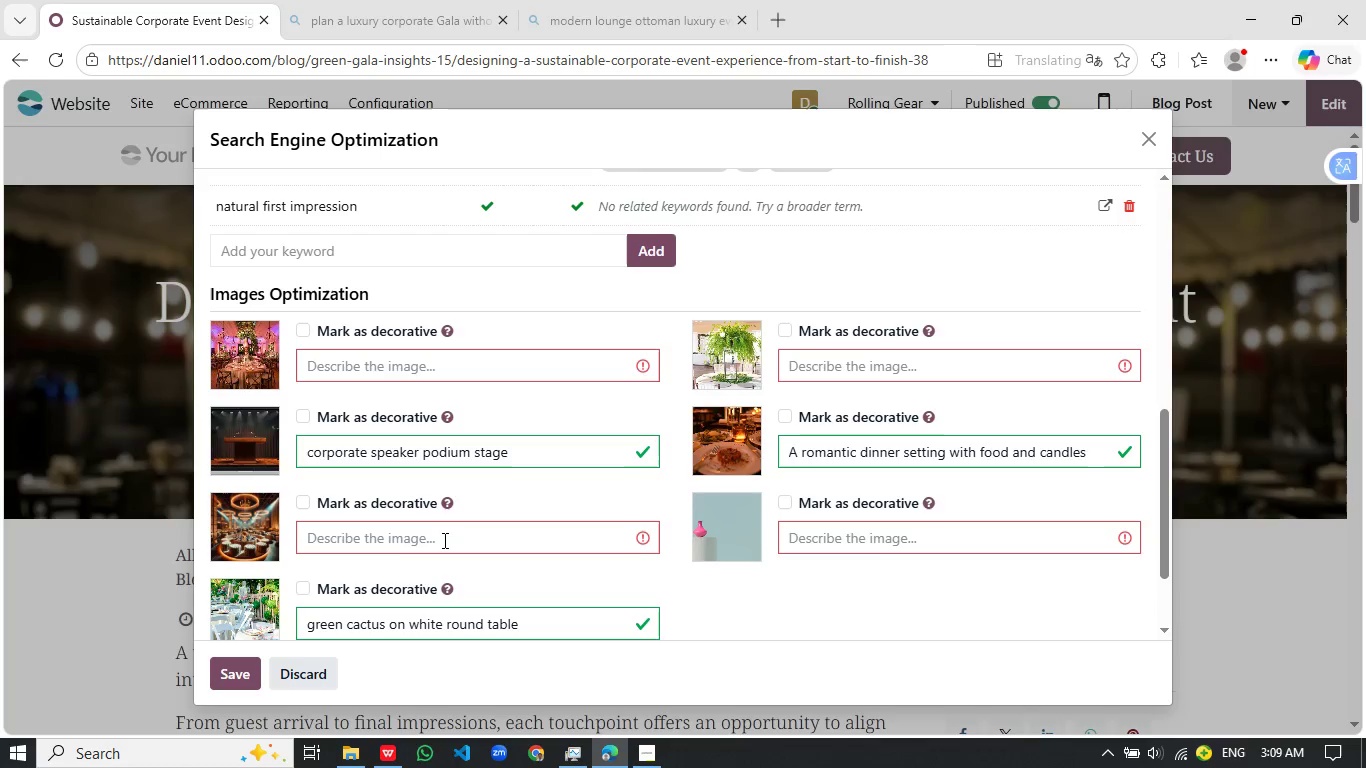 
left_click([429, 376])
 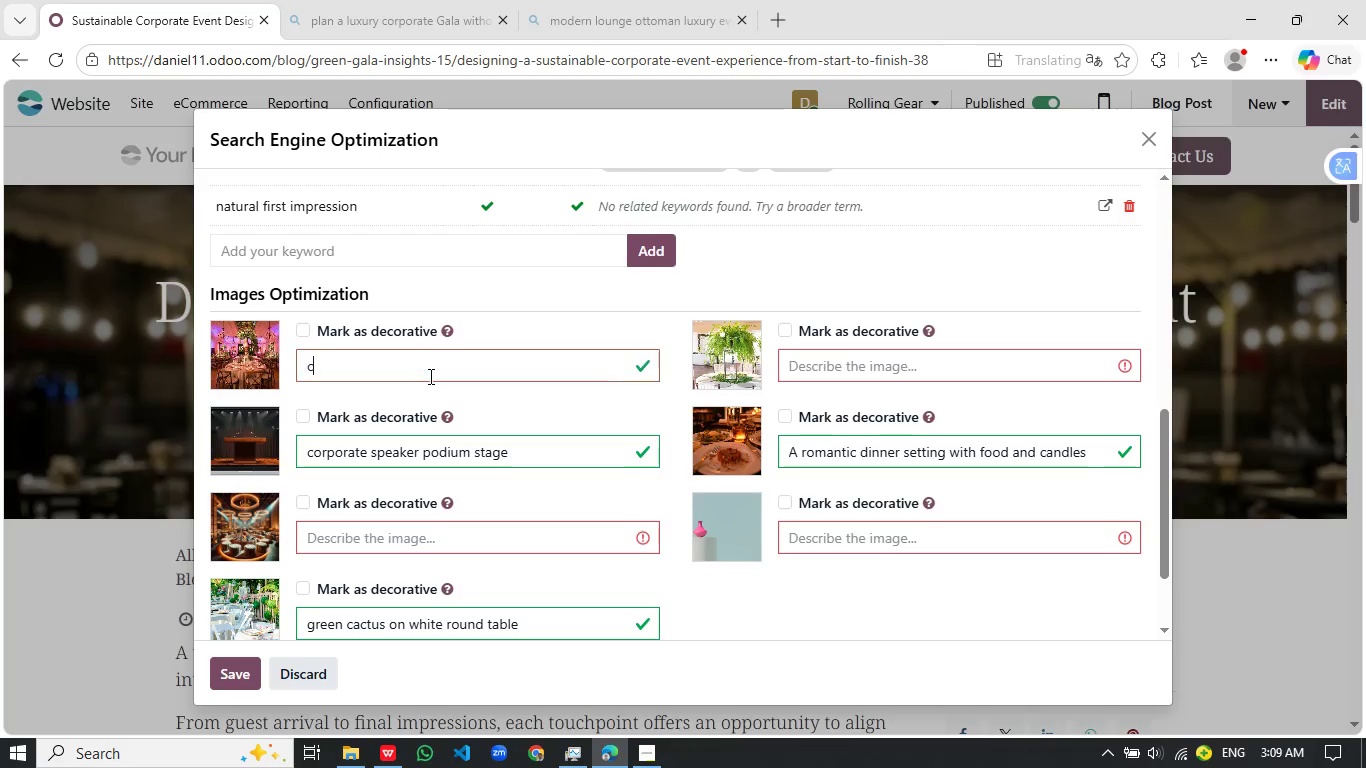 
type(candlelight corporate dinner warm event)
 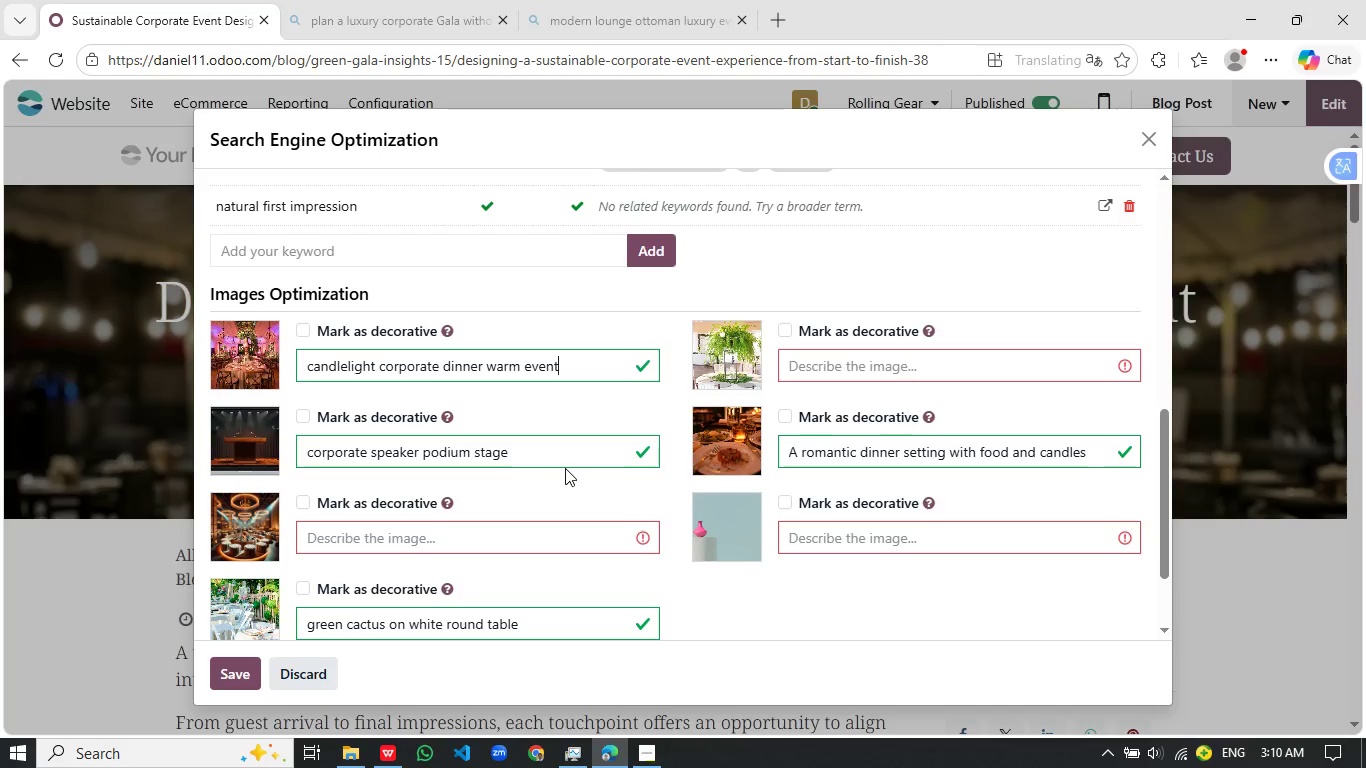 
left_click([475, 533])
 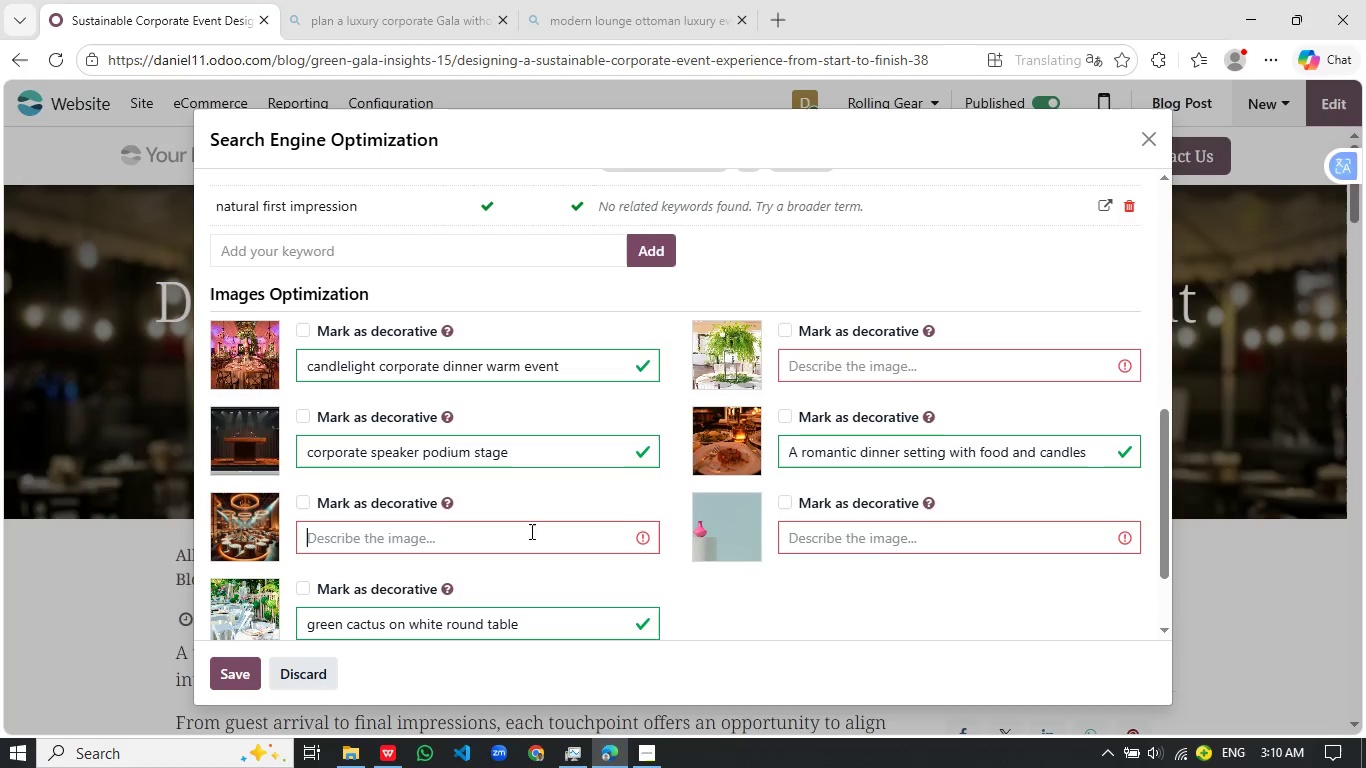 
left_click([903, 540])
 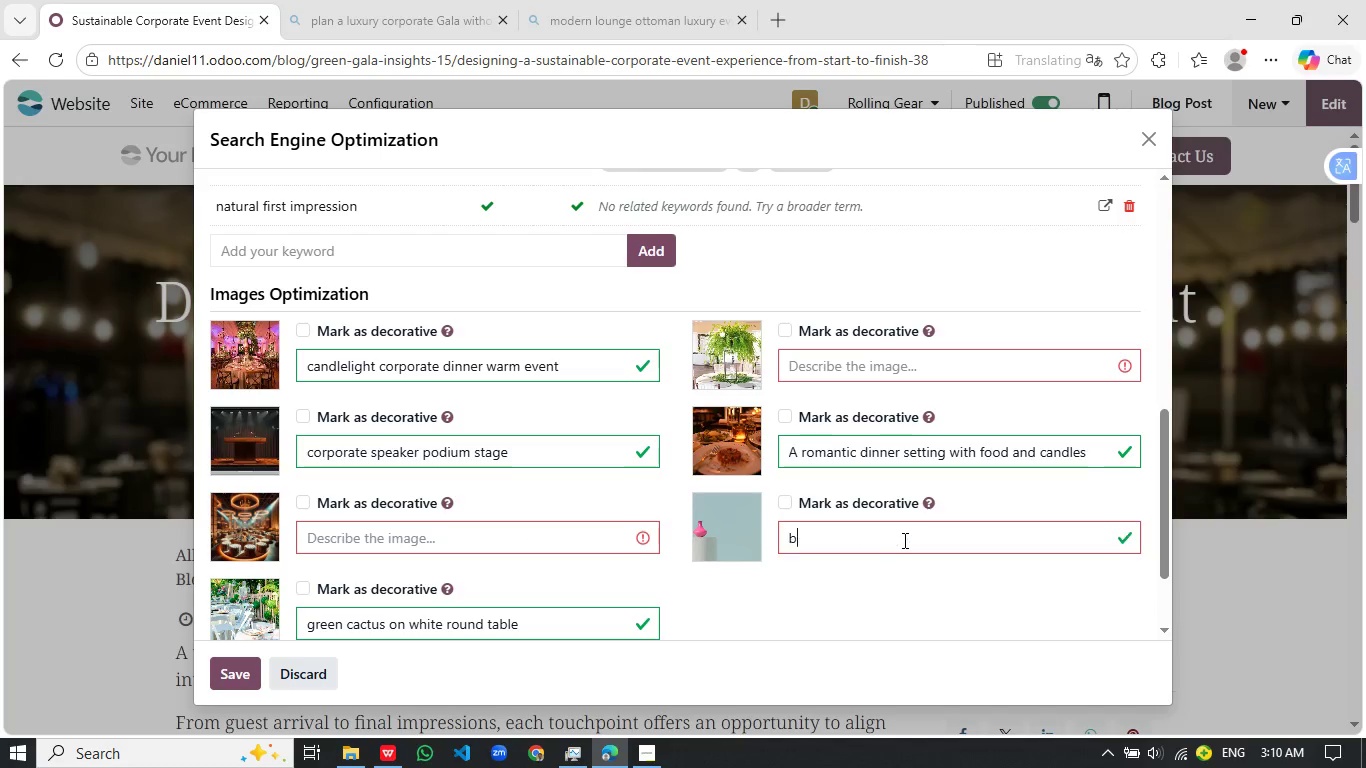 
type(background style)
 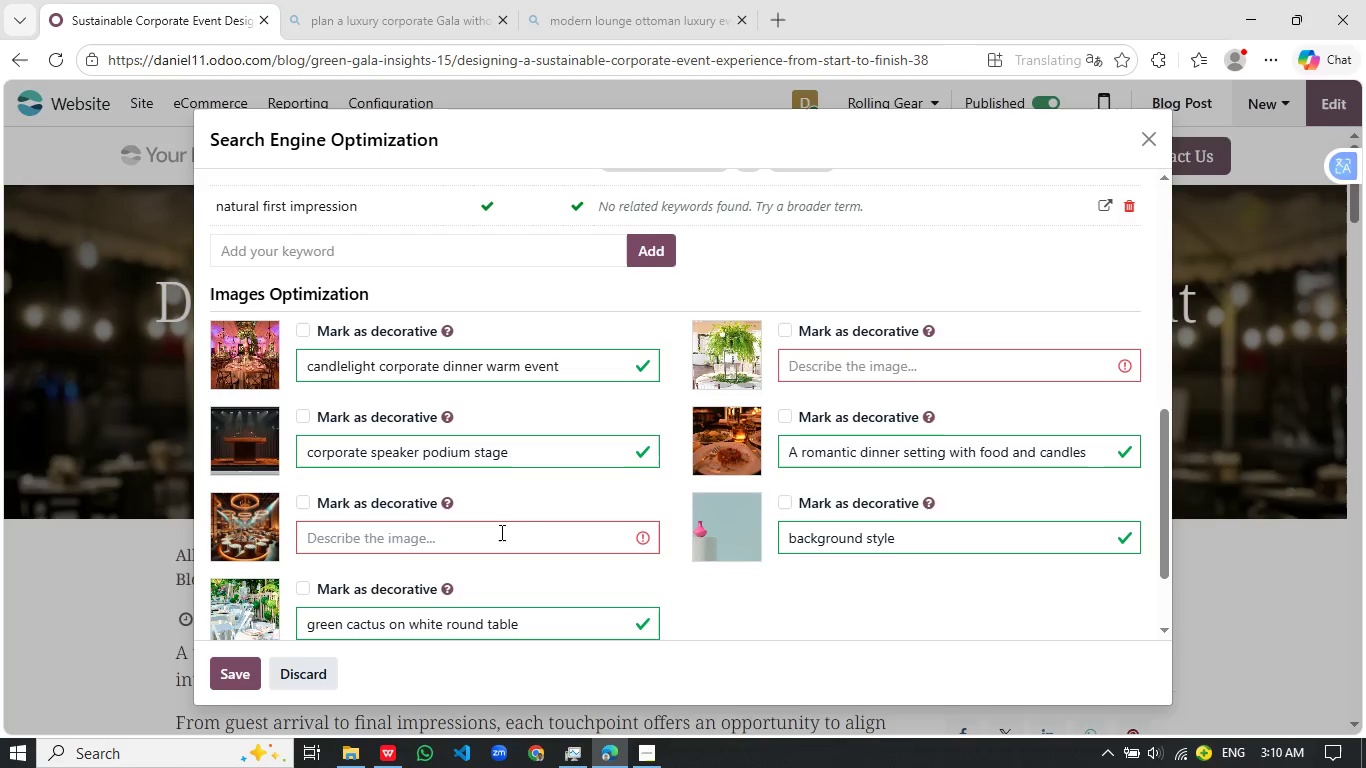 
left_click([498, 535])
 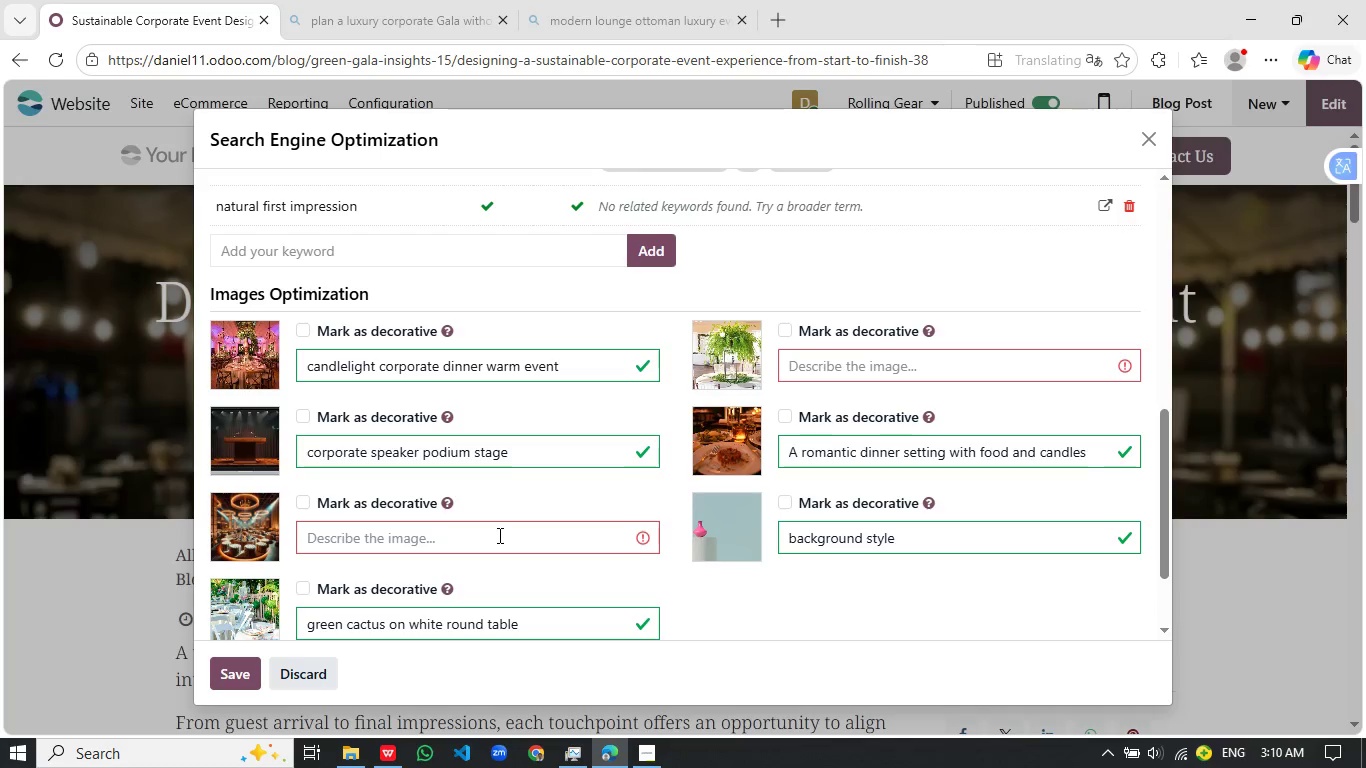 
wait(7.83)
 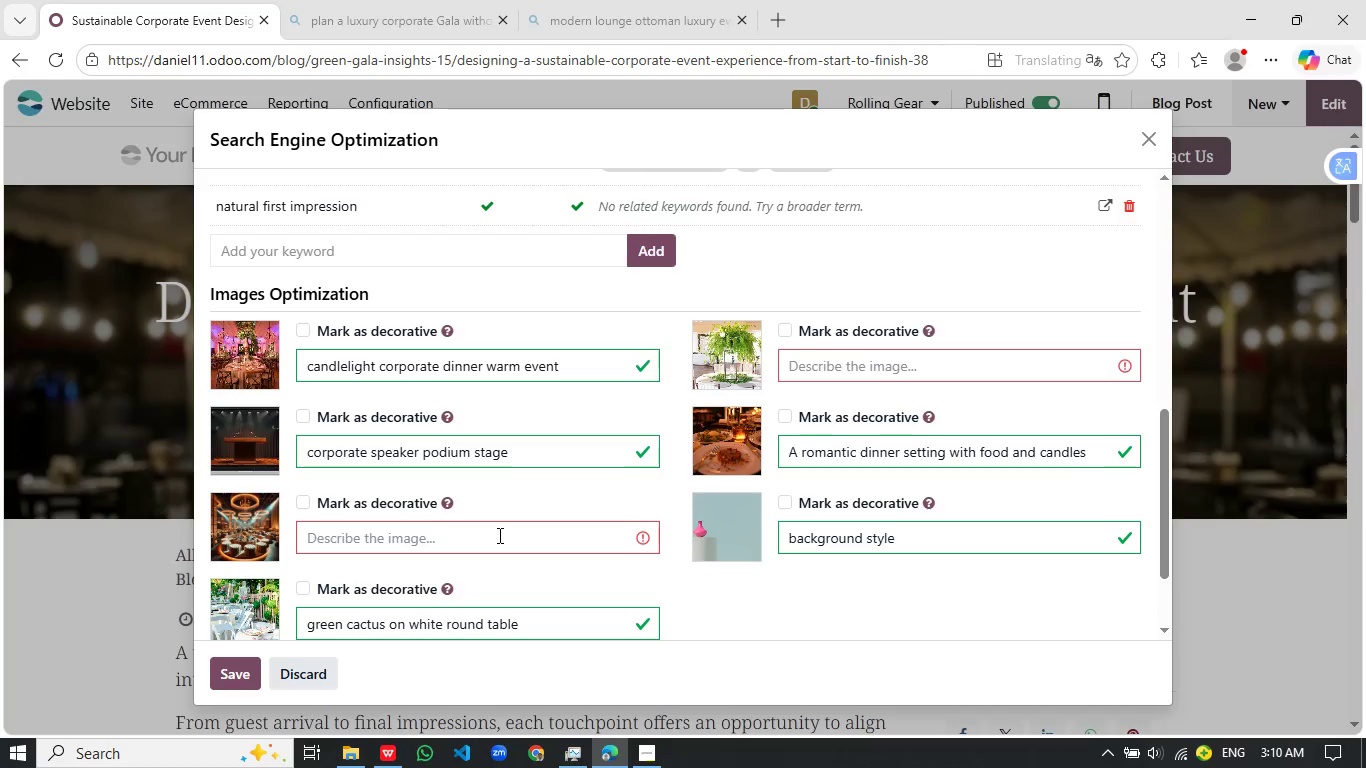 
type(modern lounge ottoman luxury seating)
 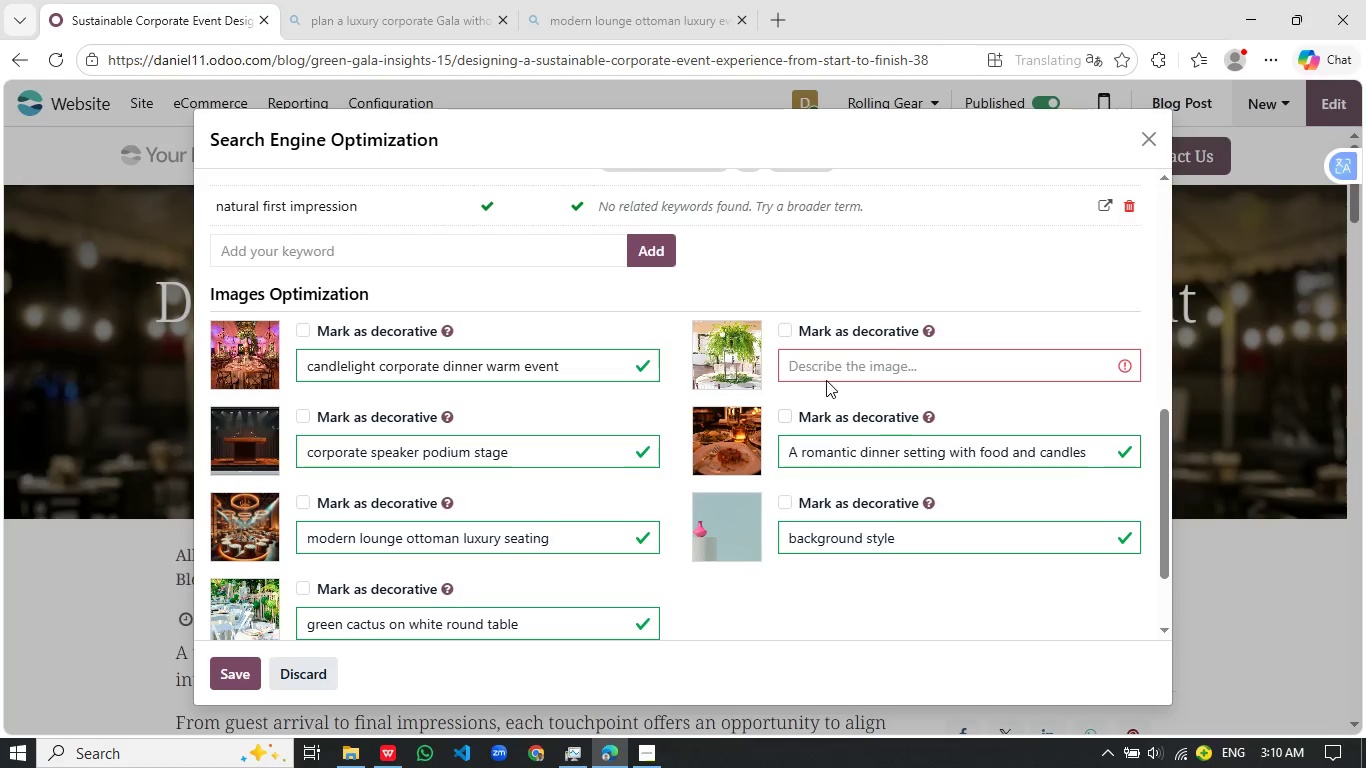 
left_click([836, 372])
 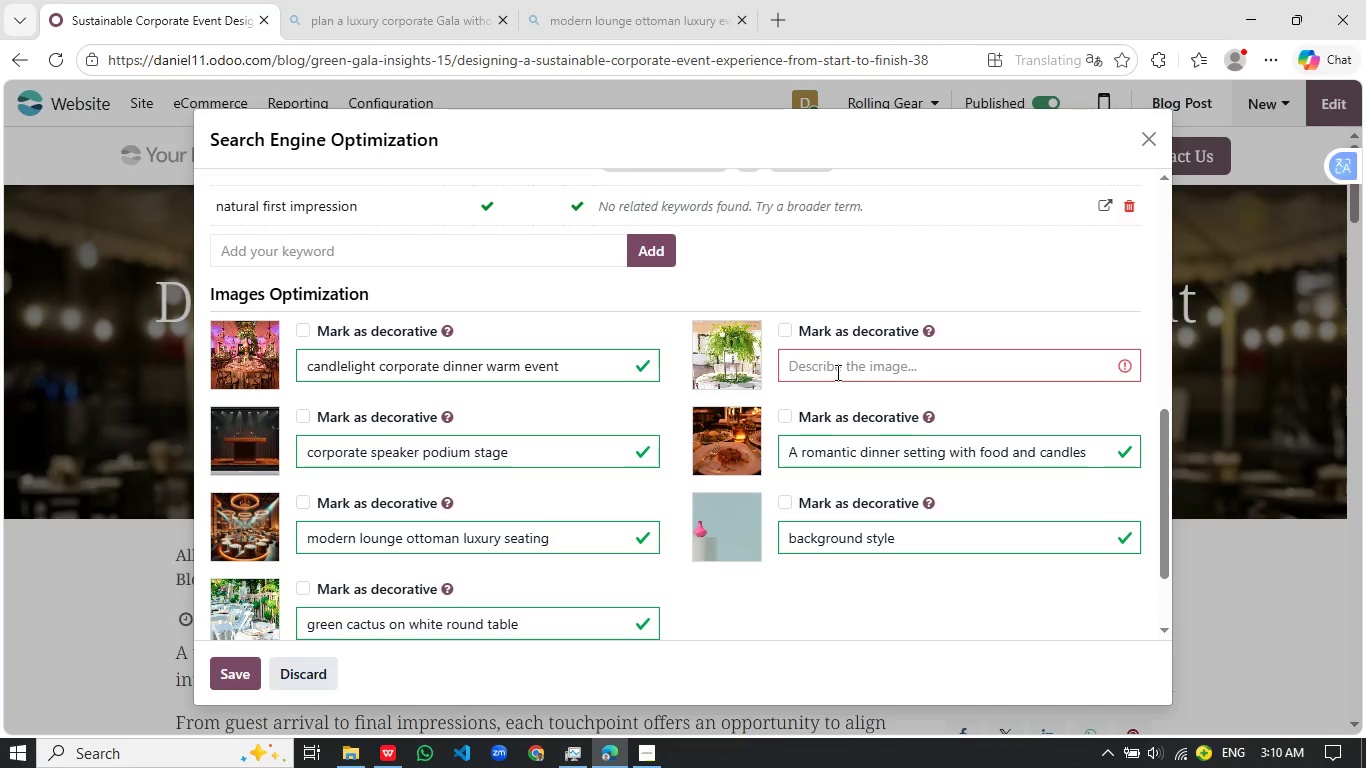 
wait(13.19)
 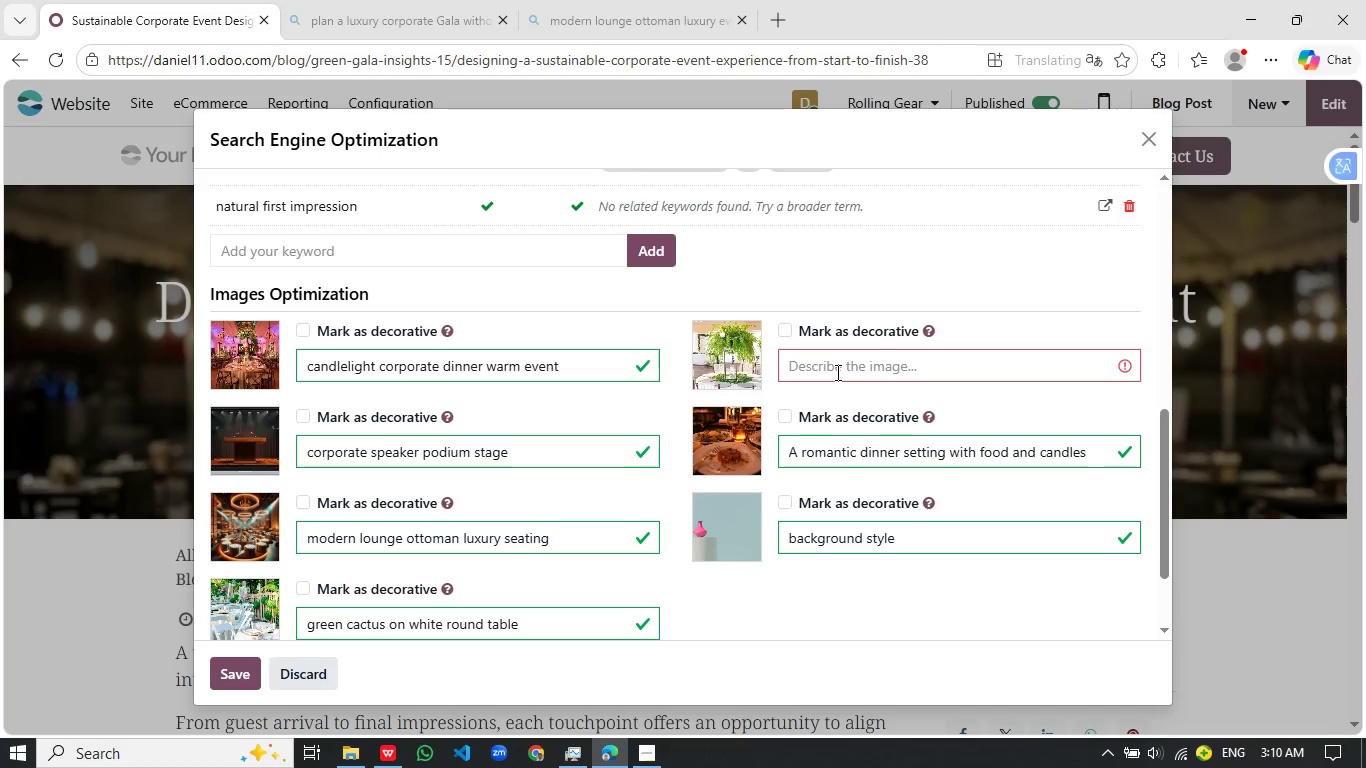 
type(green s)
key(Backspace)
type(centerpiece corporat bable)
key(Backspace)
key(Backspace)
key(Backspace)
key(Backspace)
key(Backspace)
type(table fern plants)
 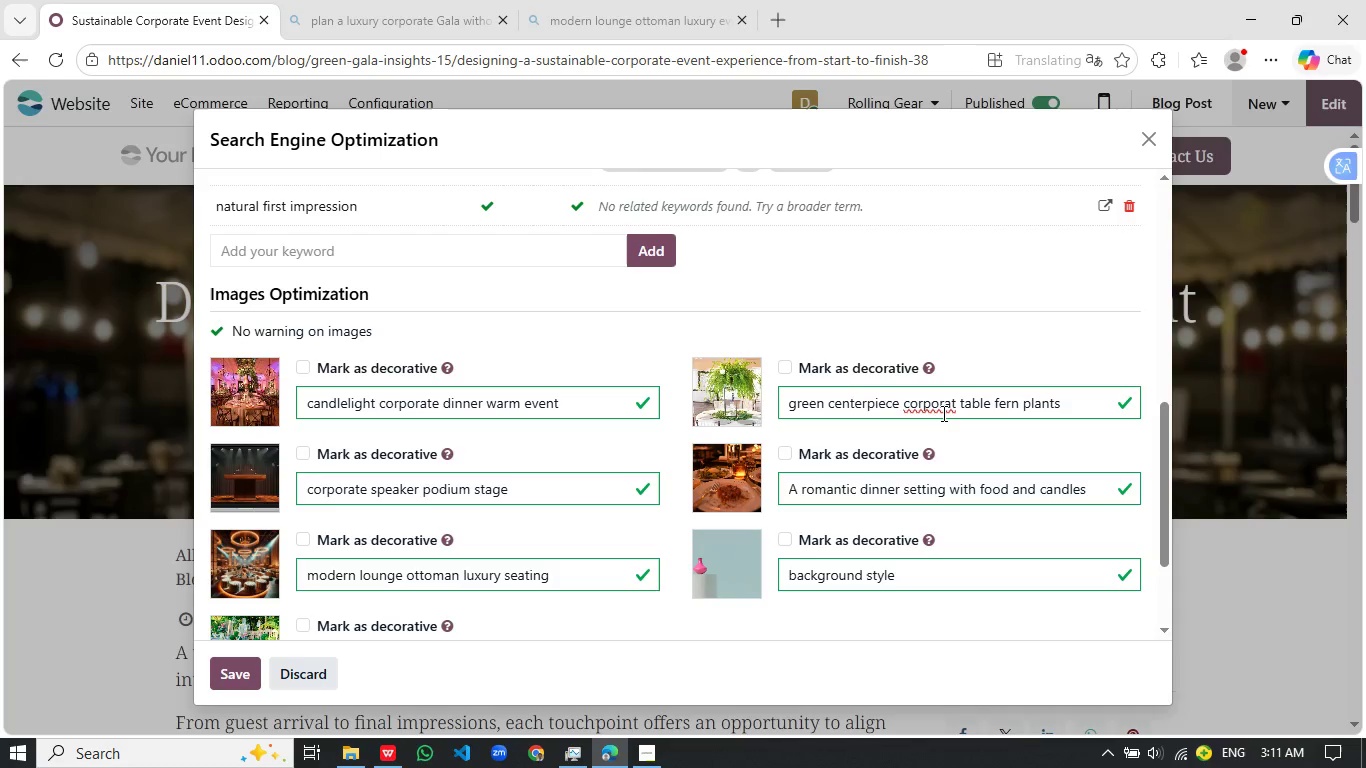 
left_click([937, 411])
 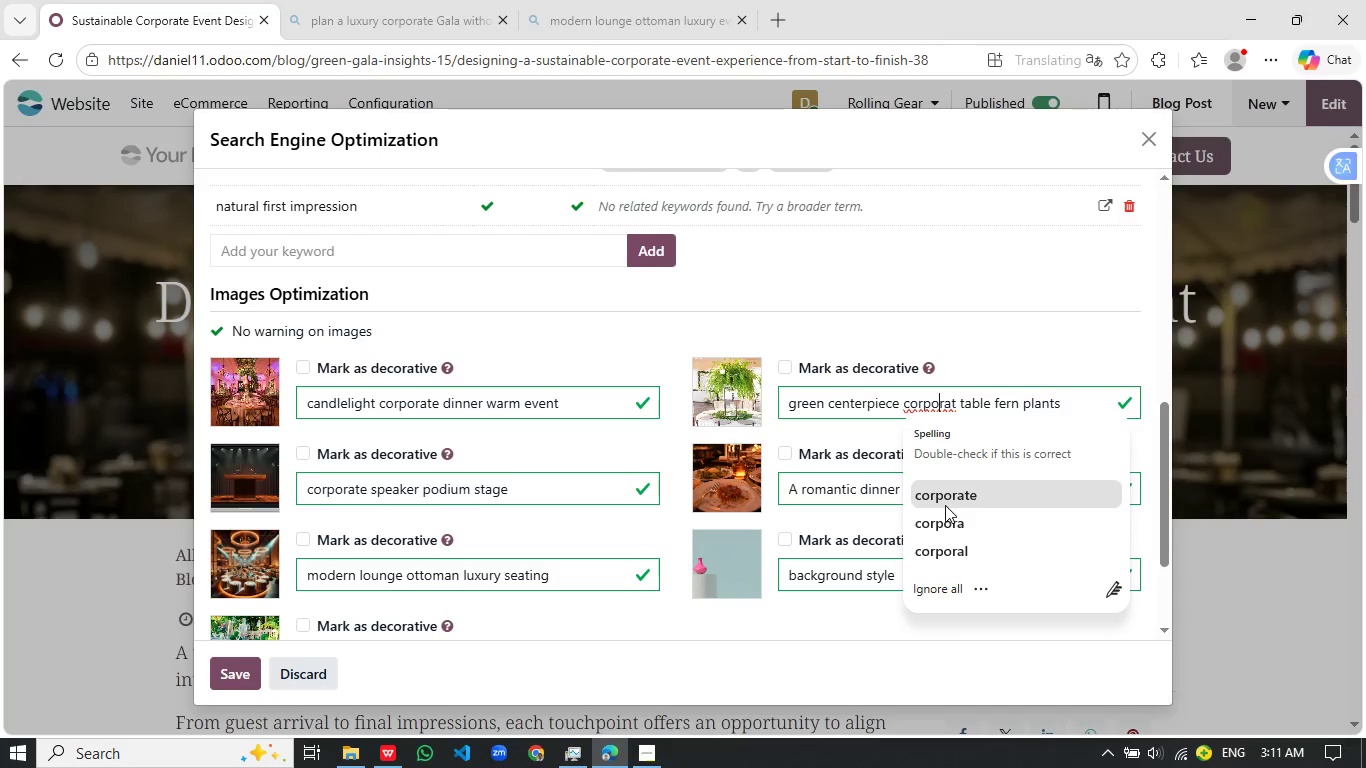 
left_click([949, 503])
 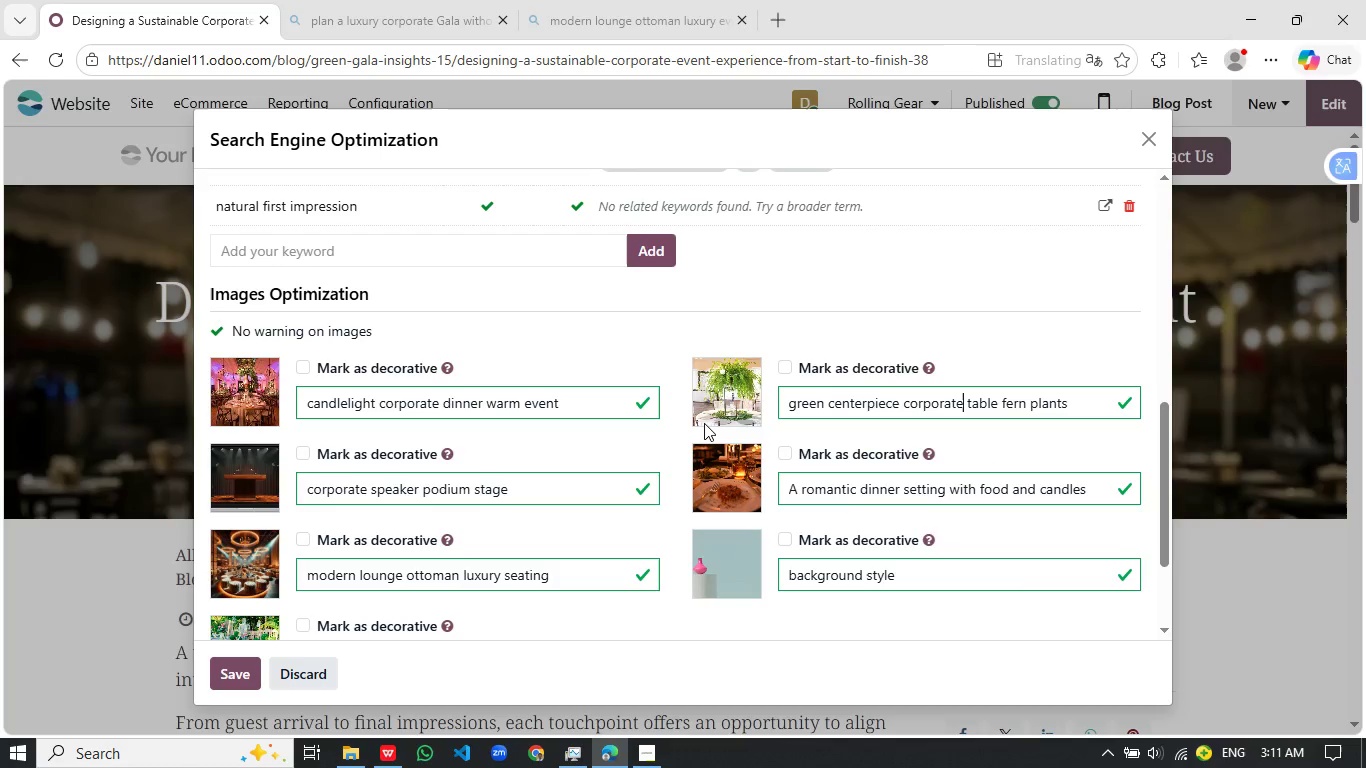 
scroll: coordinate [704, 423], scroll_direction: up, amount: 2.0
 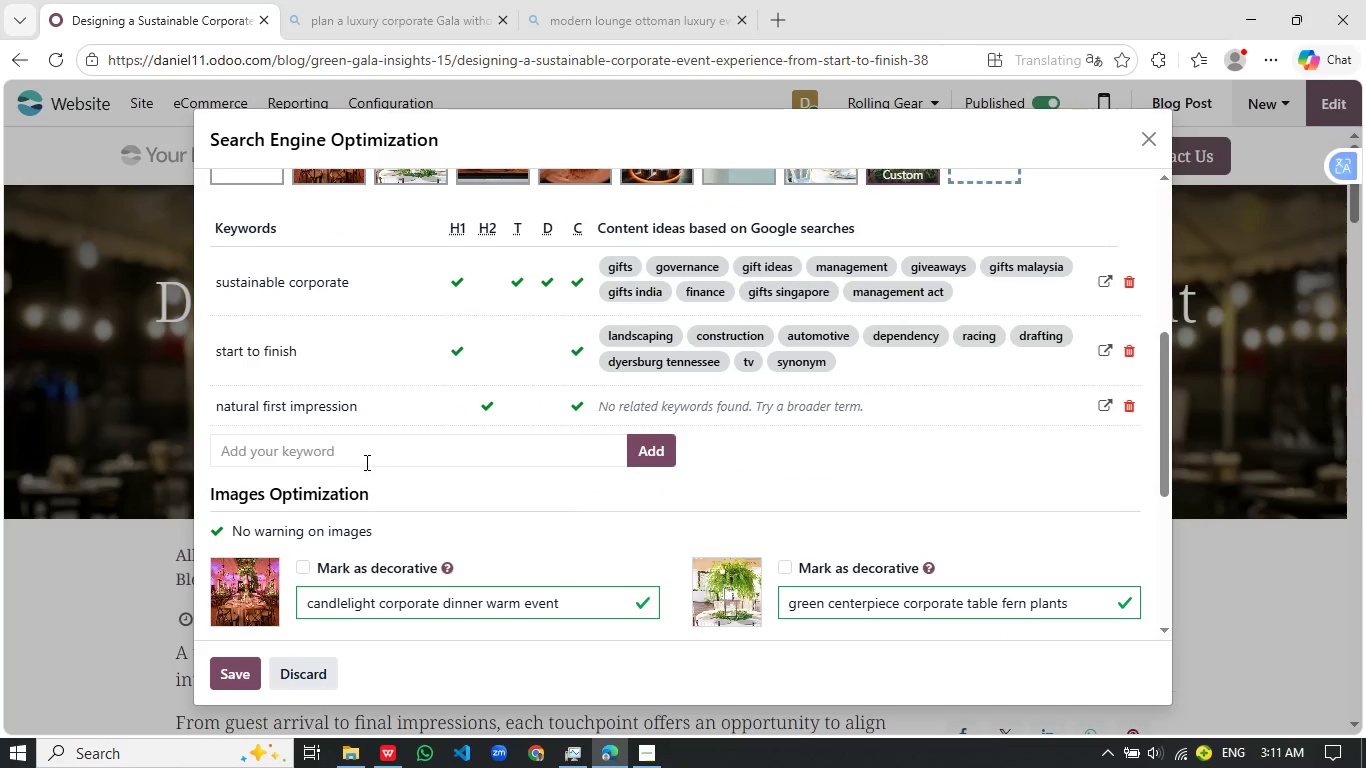 
left_click([375, 456])
 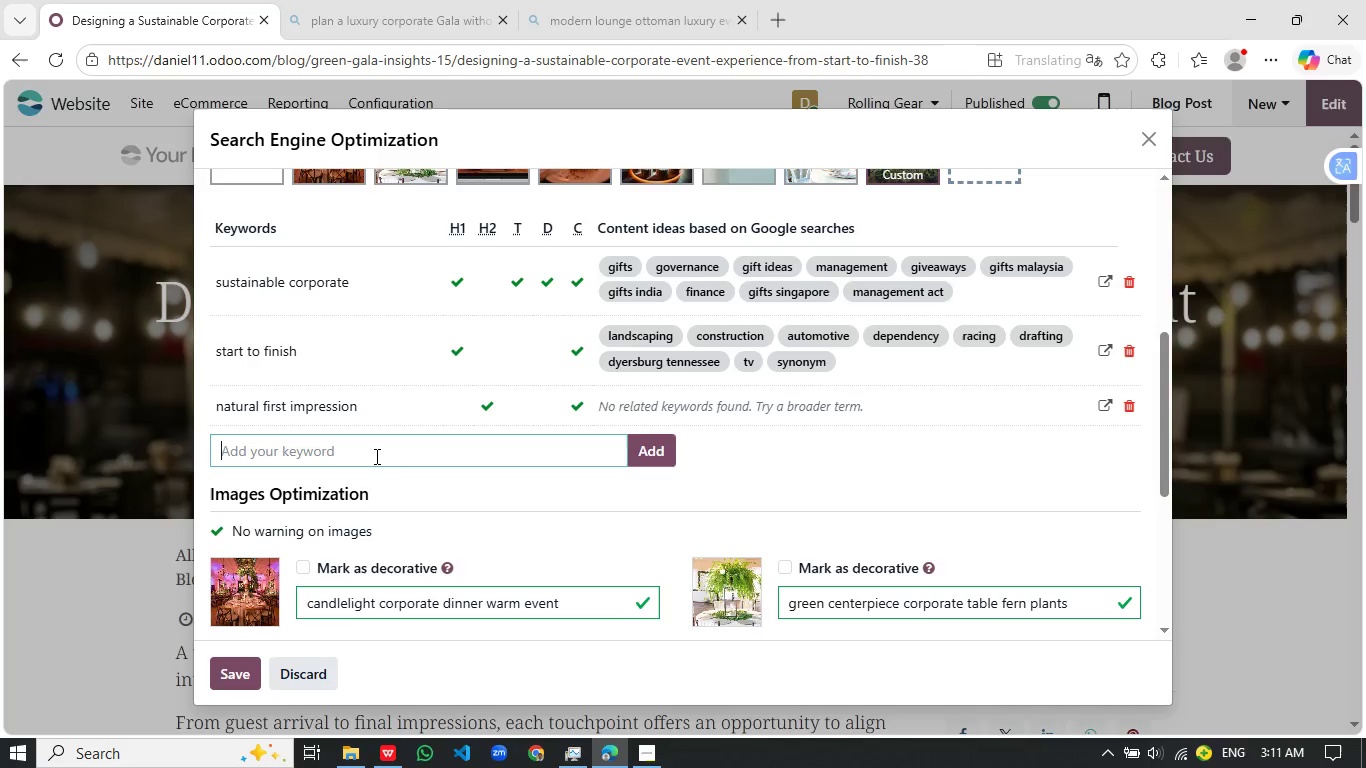 
wait(30.72)
 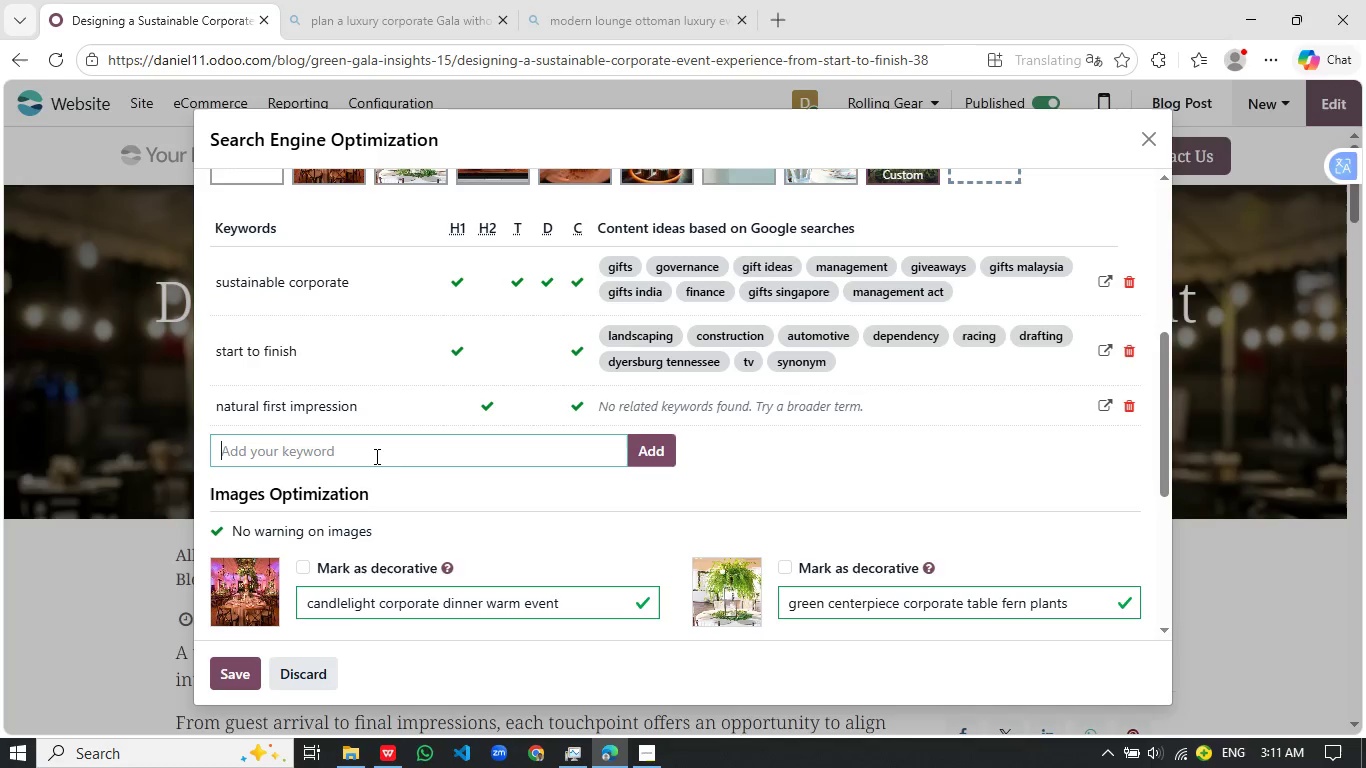 
type(sustainable eb)
key(Backspace)
type(vent)
 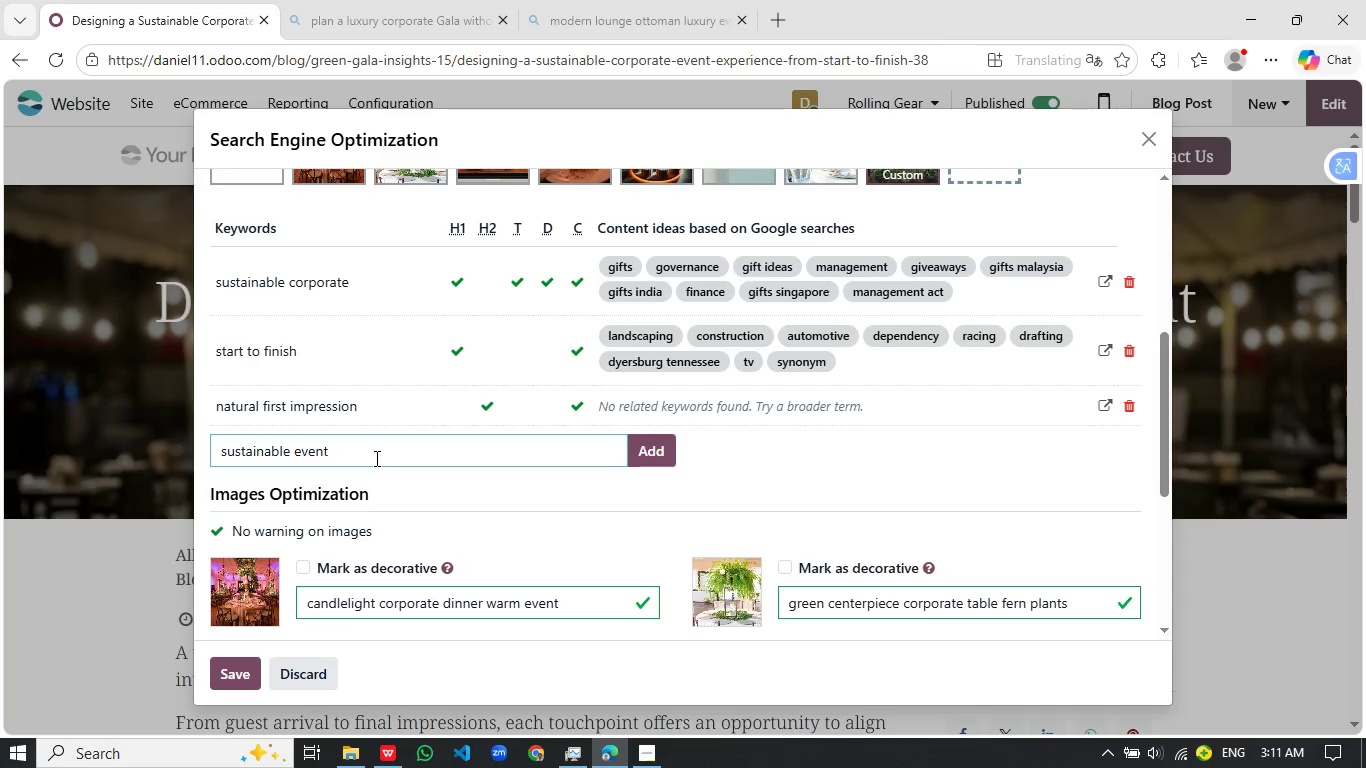 
key(Enter)
 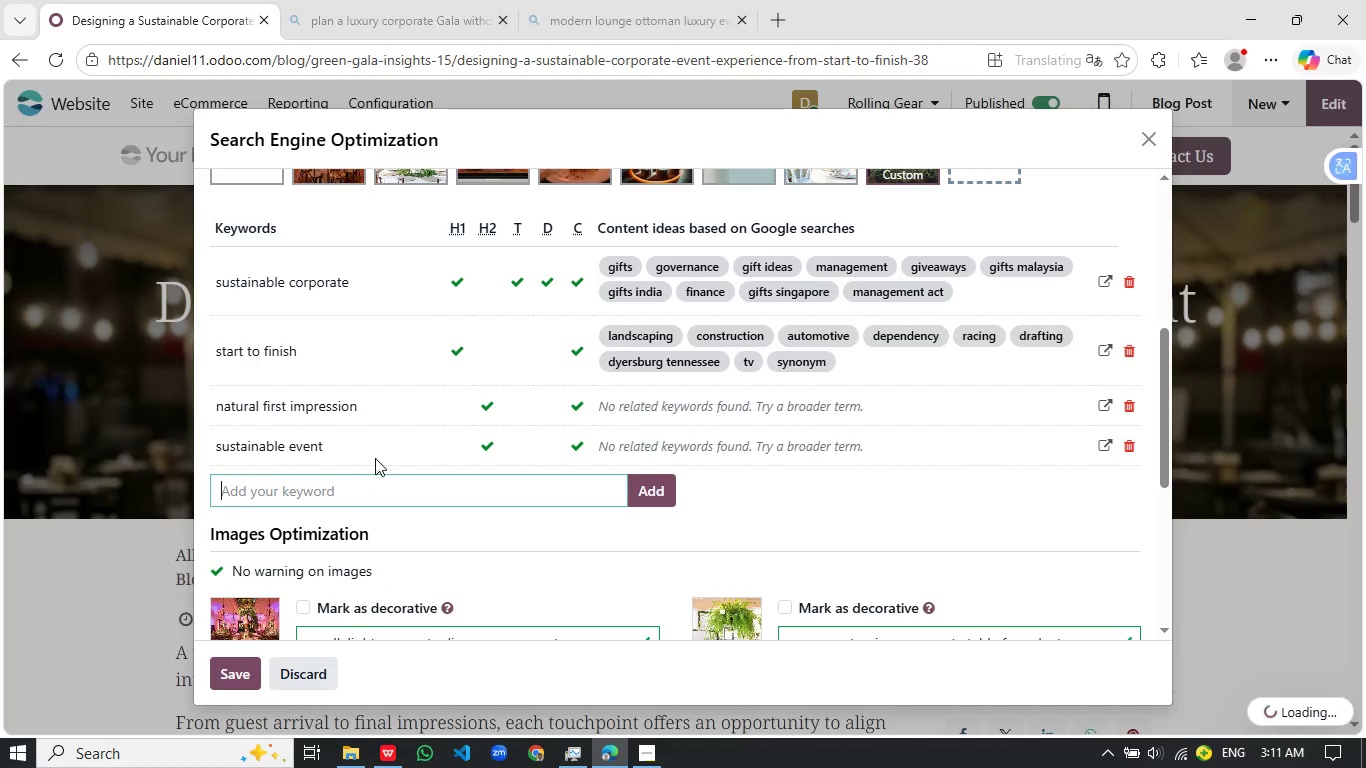 
type(ecp)
key(Backspace)
key(Backspace)
type(co event)
 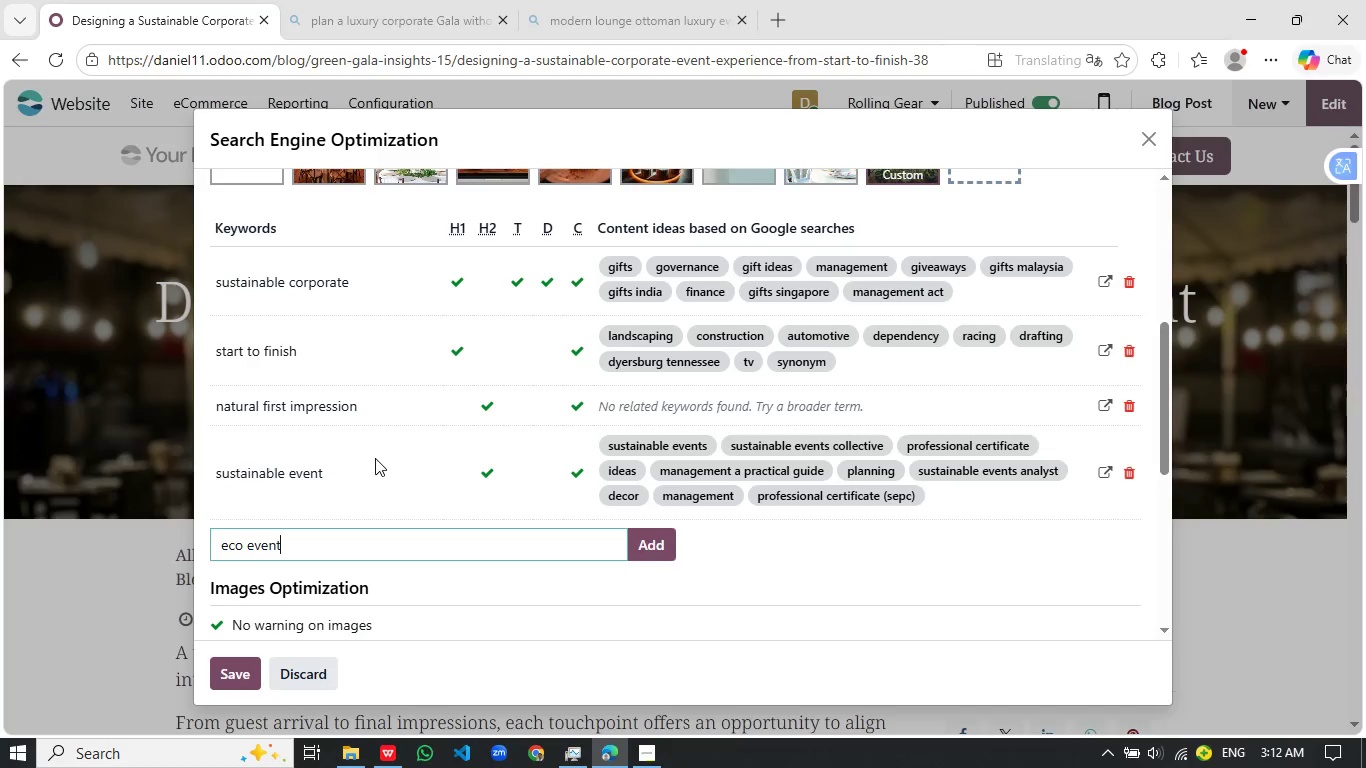 
key(Enter)
 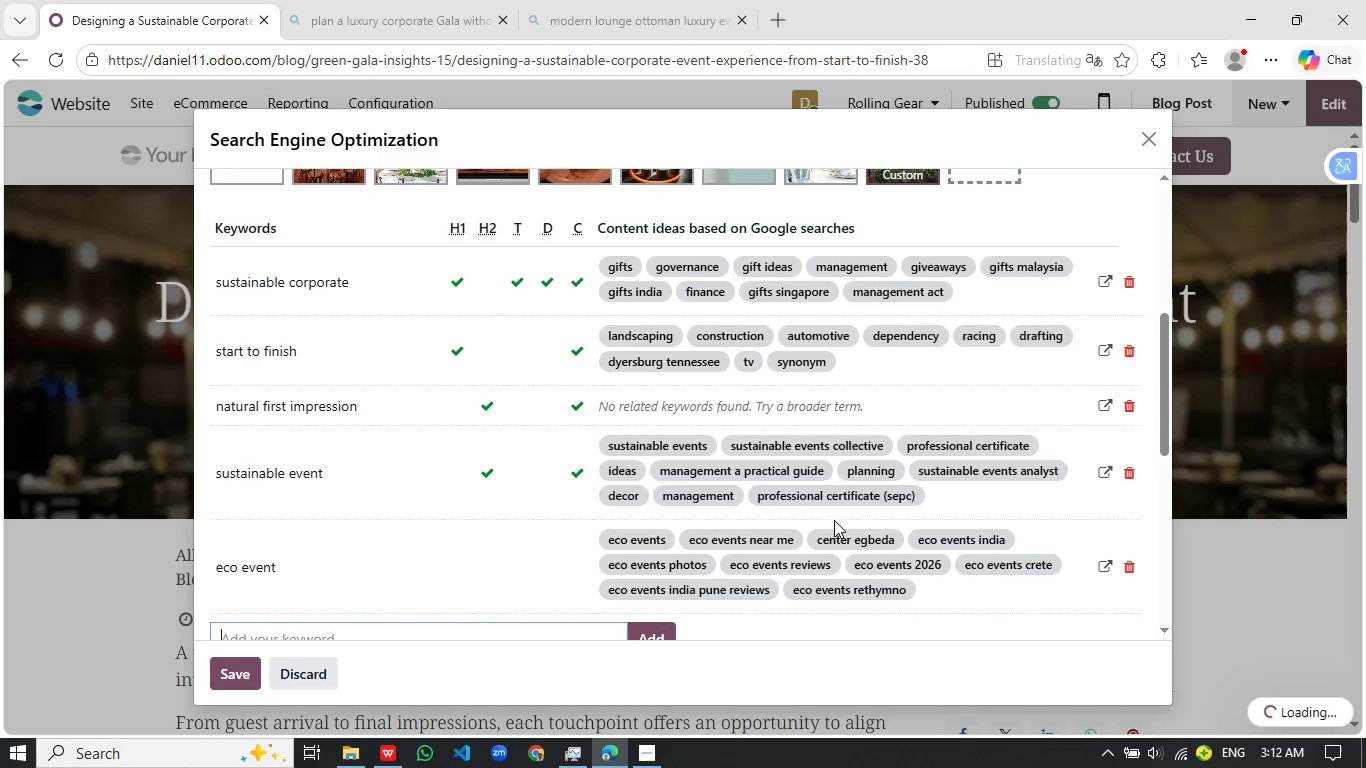 
scroll: coordinate [484, 544], scroll_direction: down, amount: 1.0
 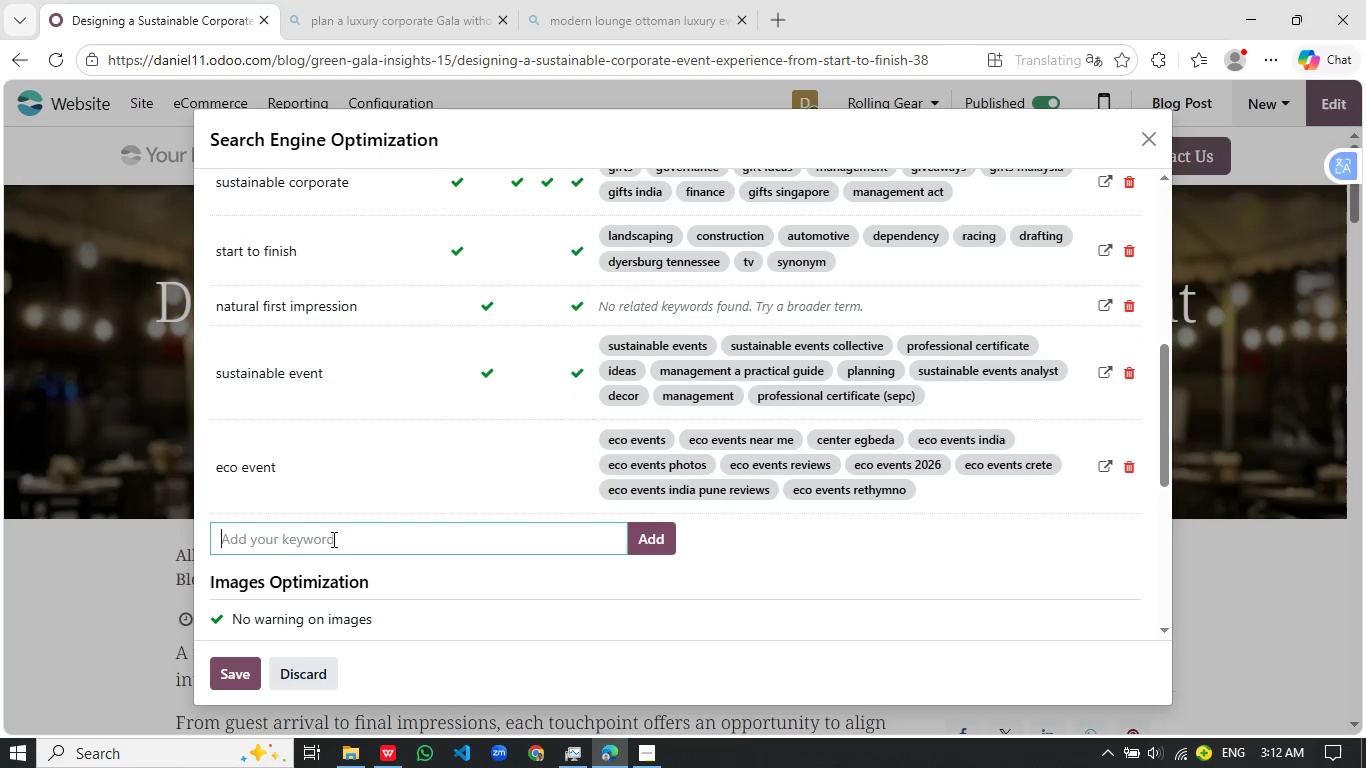 
type(cpr[prate evemt)
key(Backspace)
key(Backspace)
type(nt)
 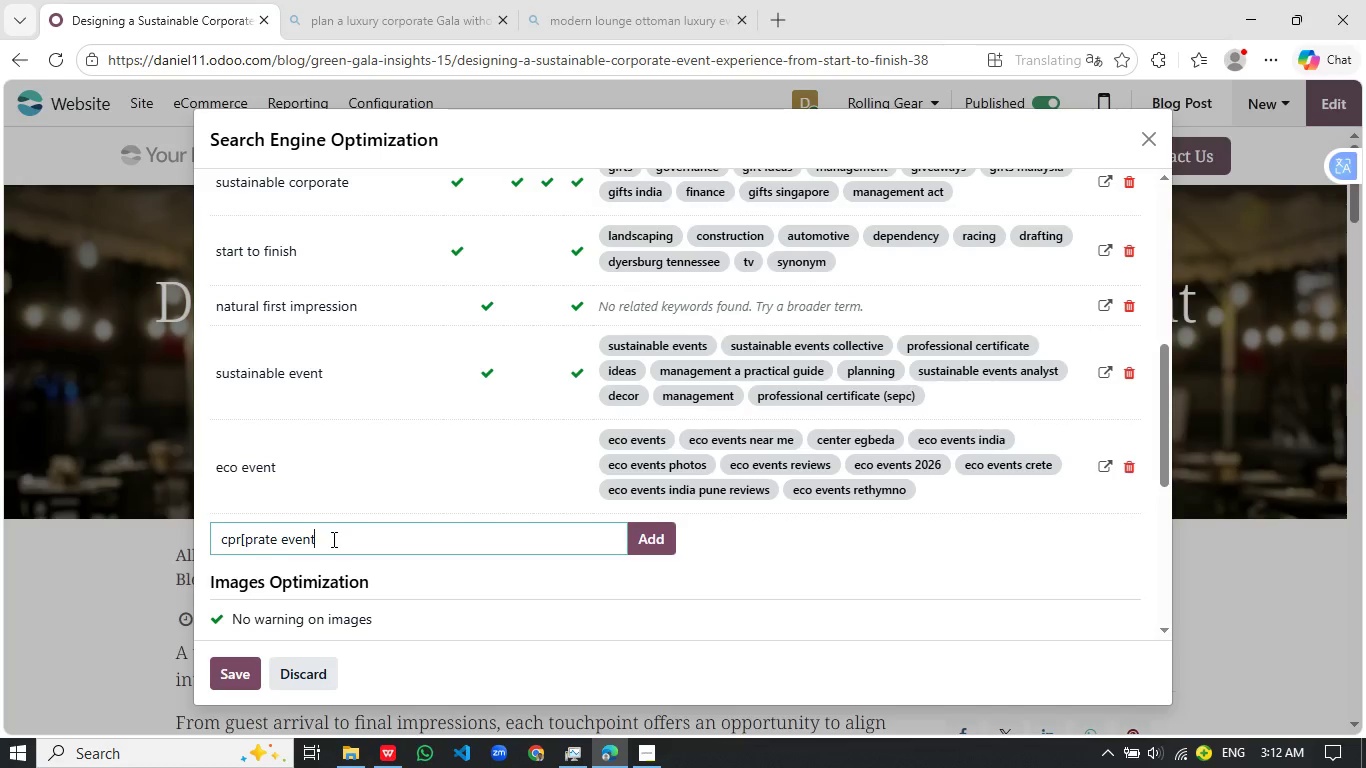 
key(Enter)
 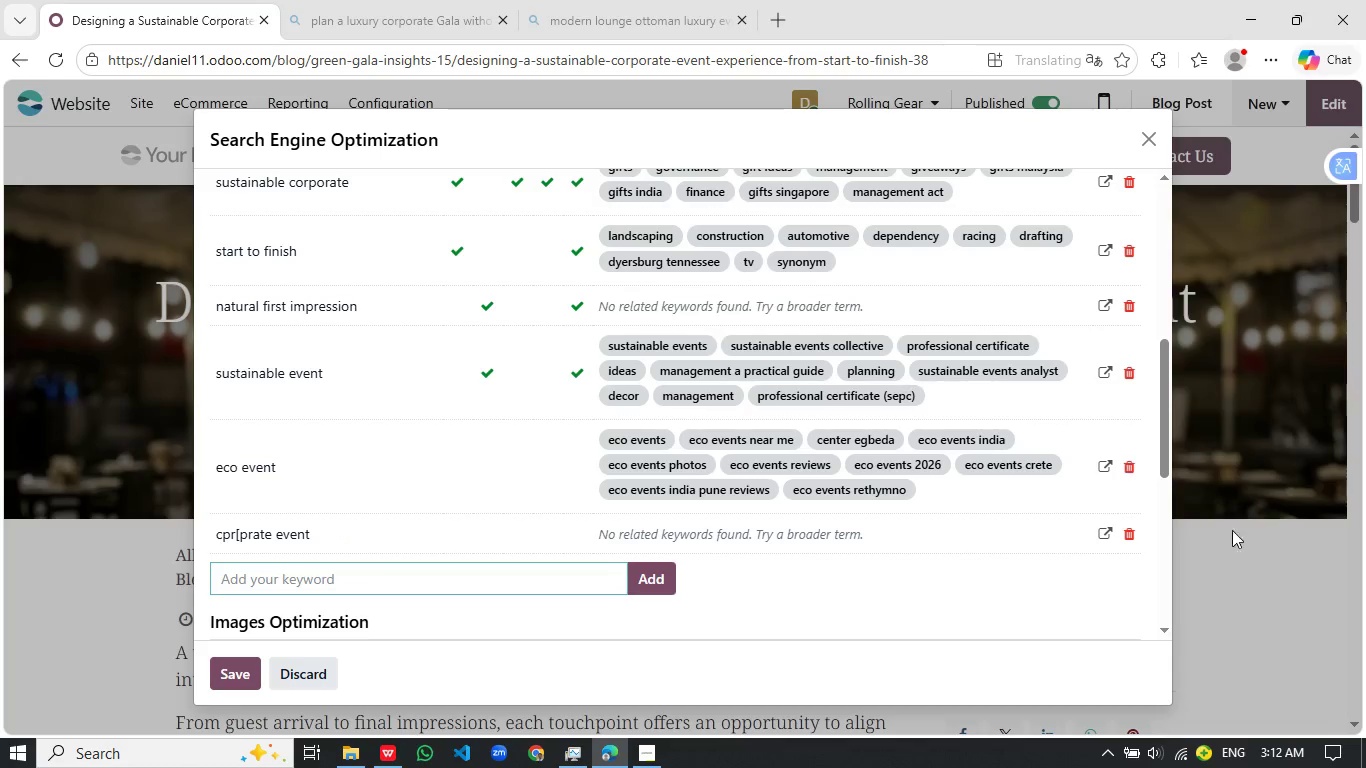 
left_click([1127, 536])
 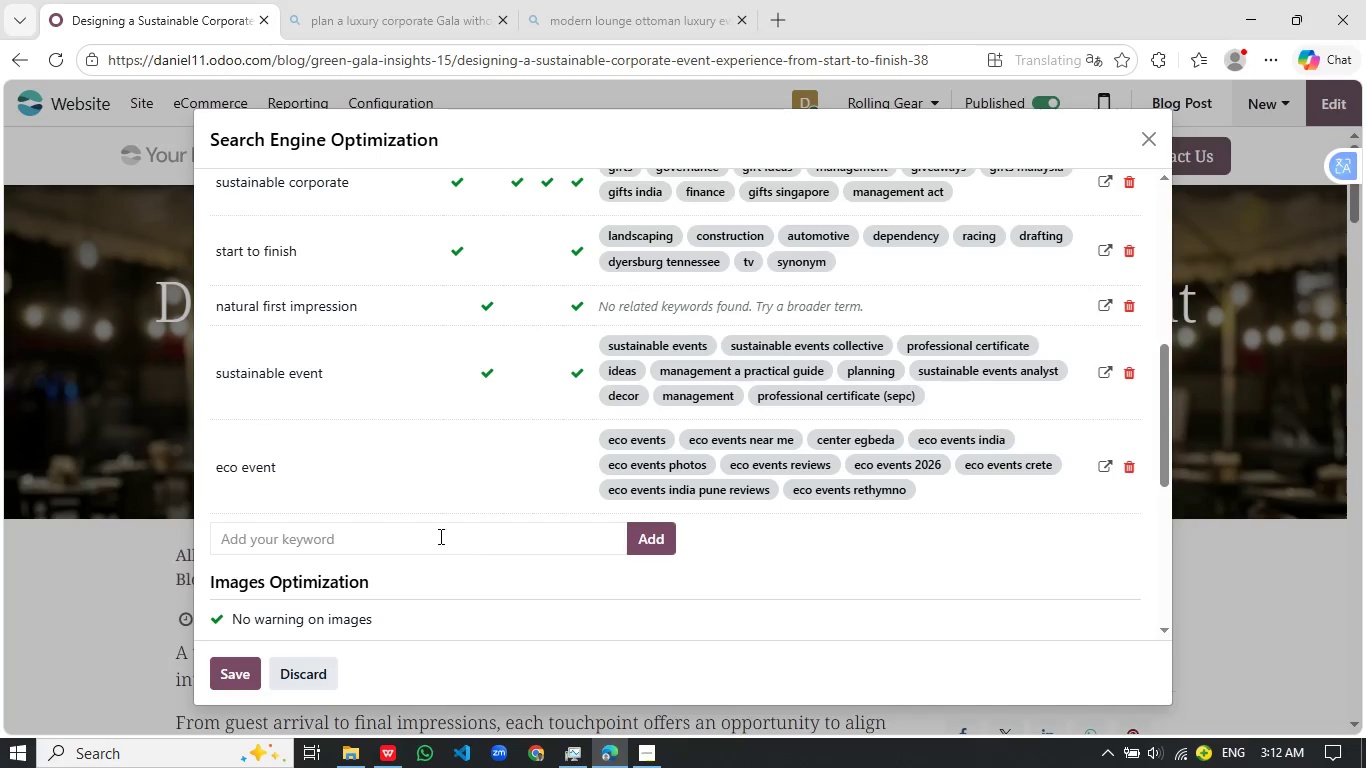 
left_click([434, 532])
 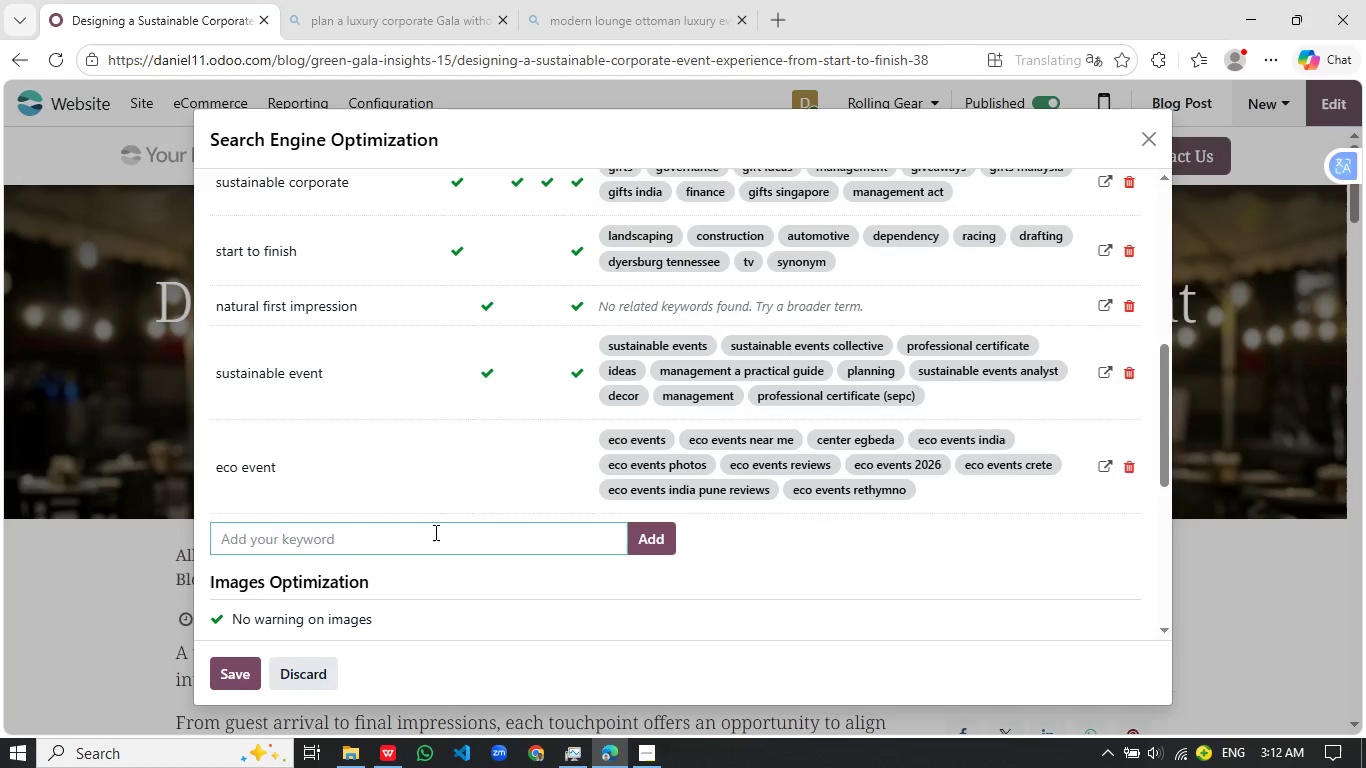 
type(corporate event)
 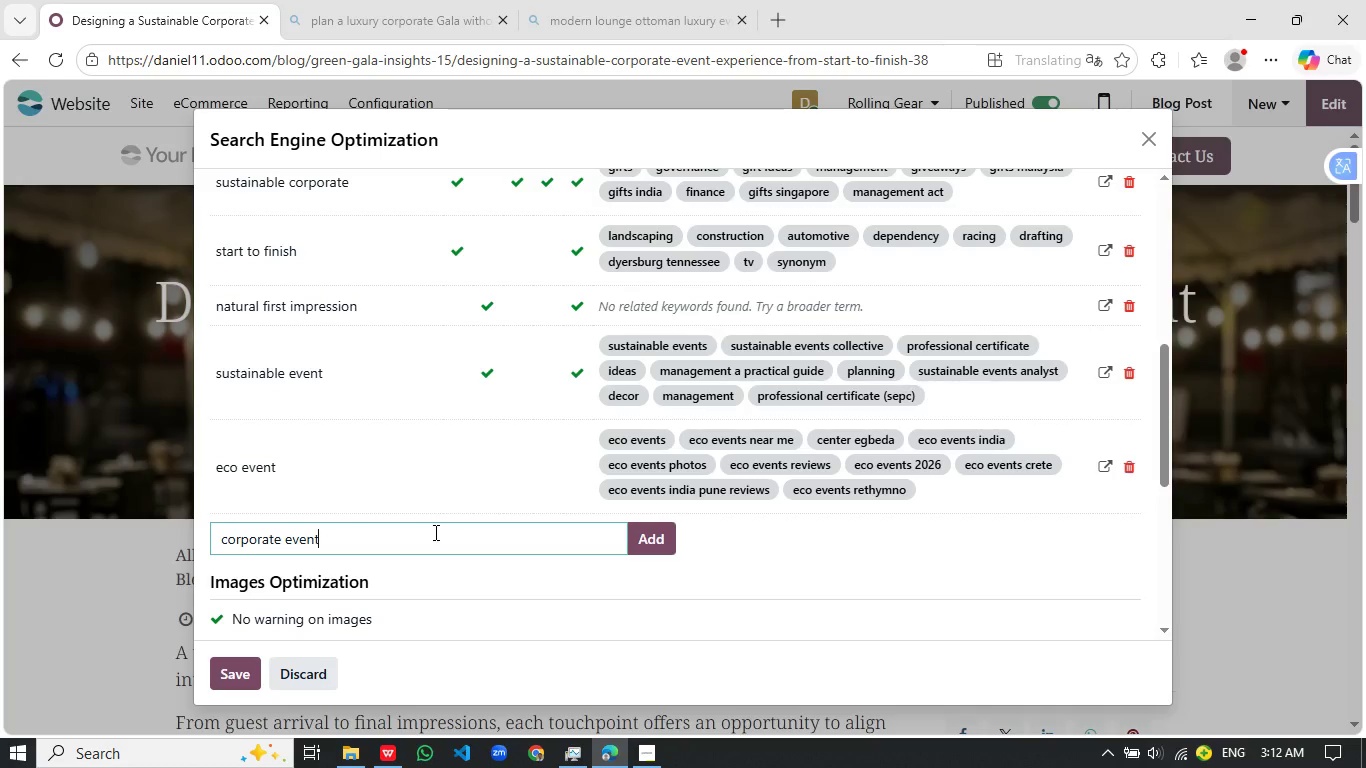 
key(Enter)
 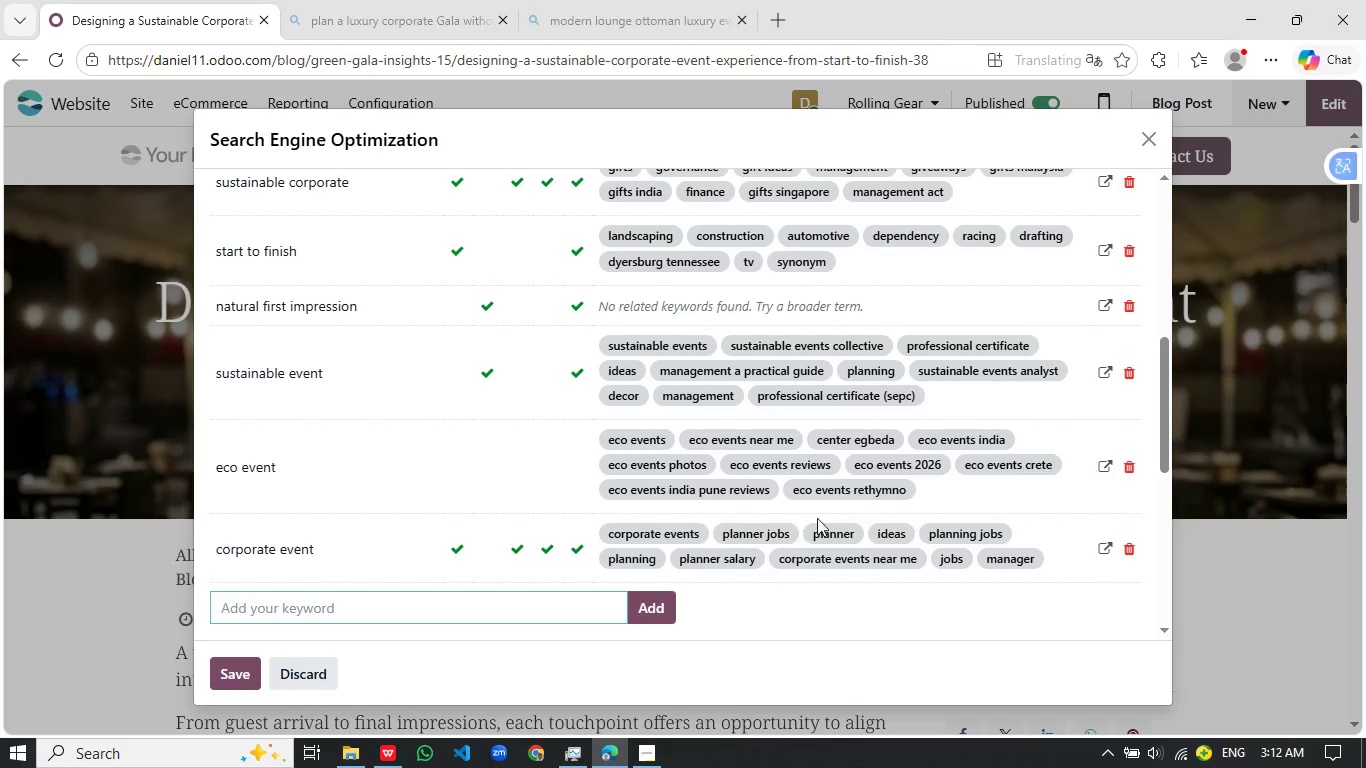 
wait(5.67)
 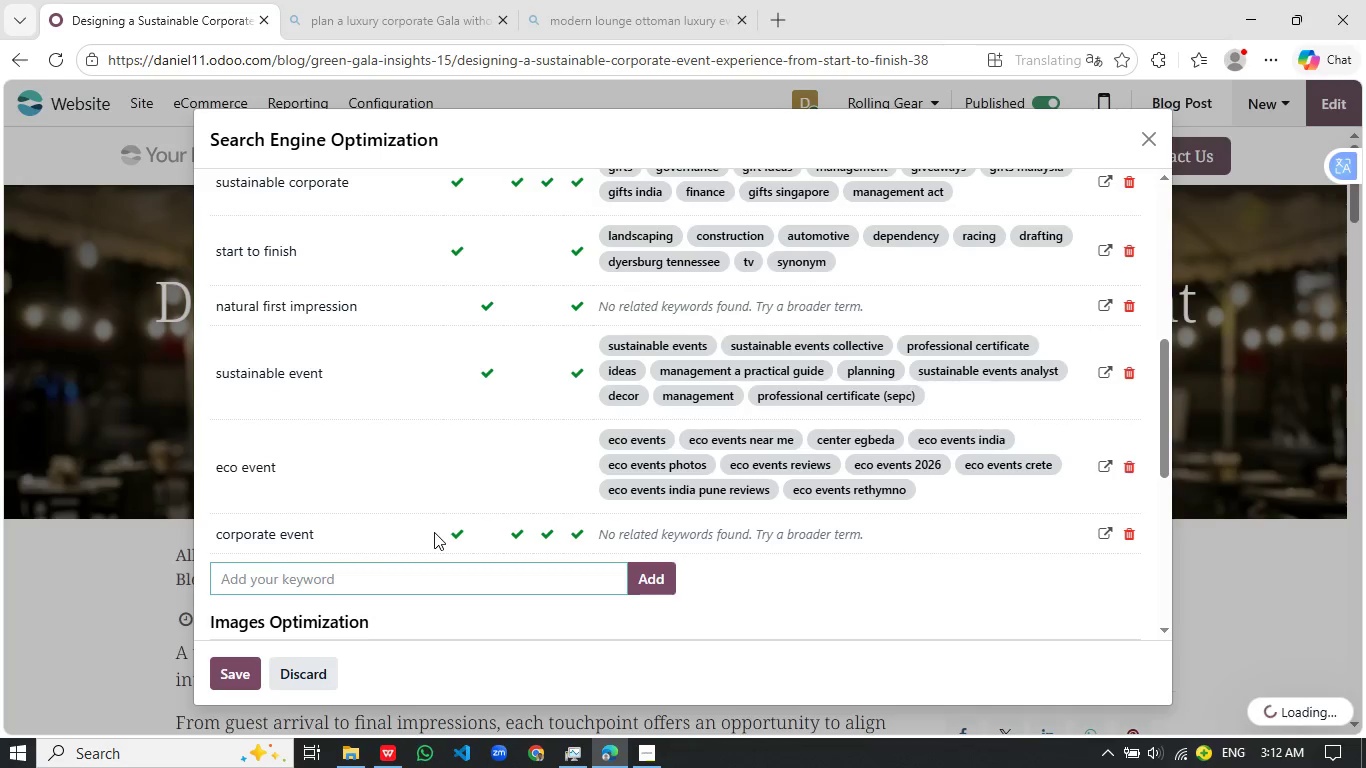 
left_click([1132, 461])
 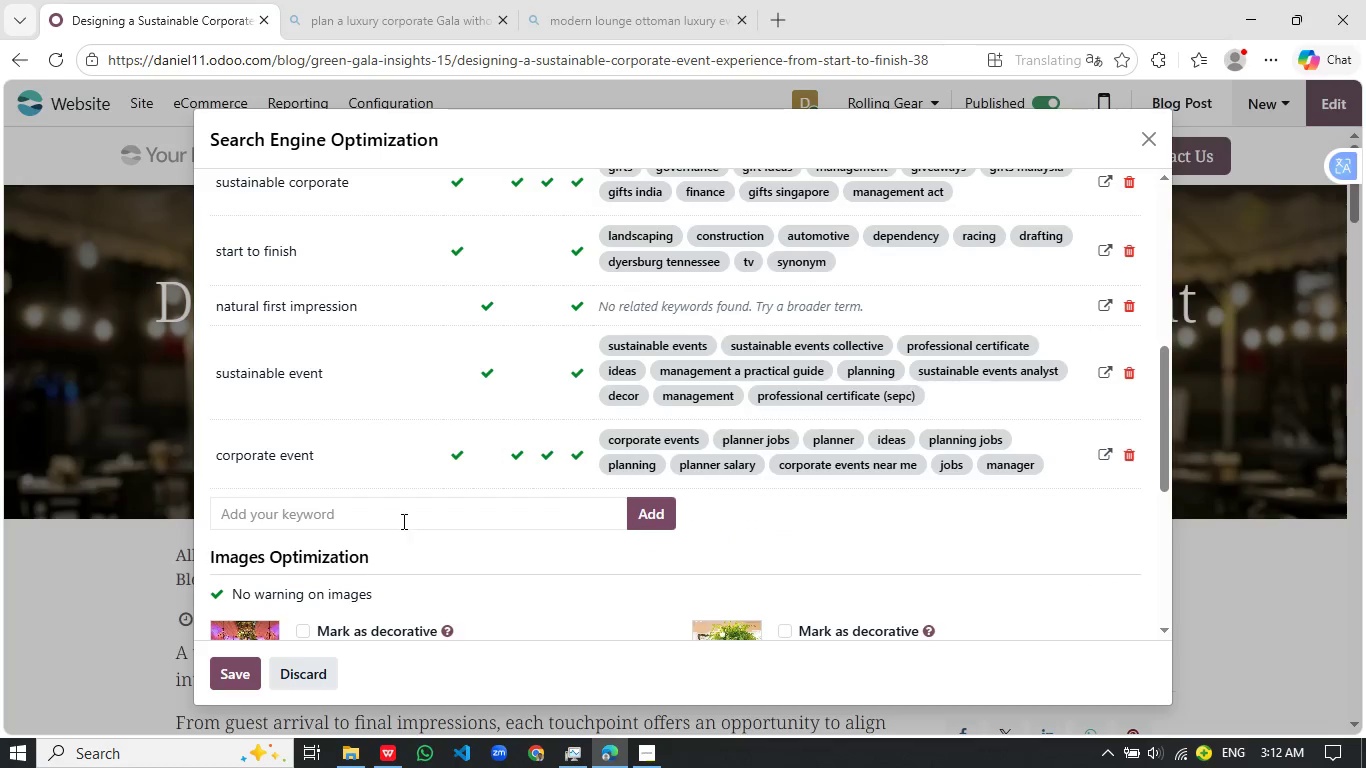 
left_click([405, 520])
 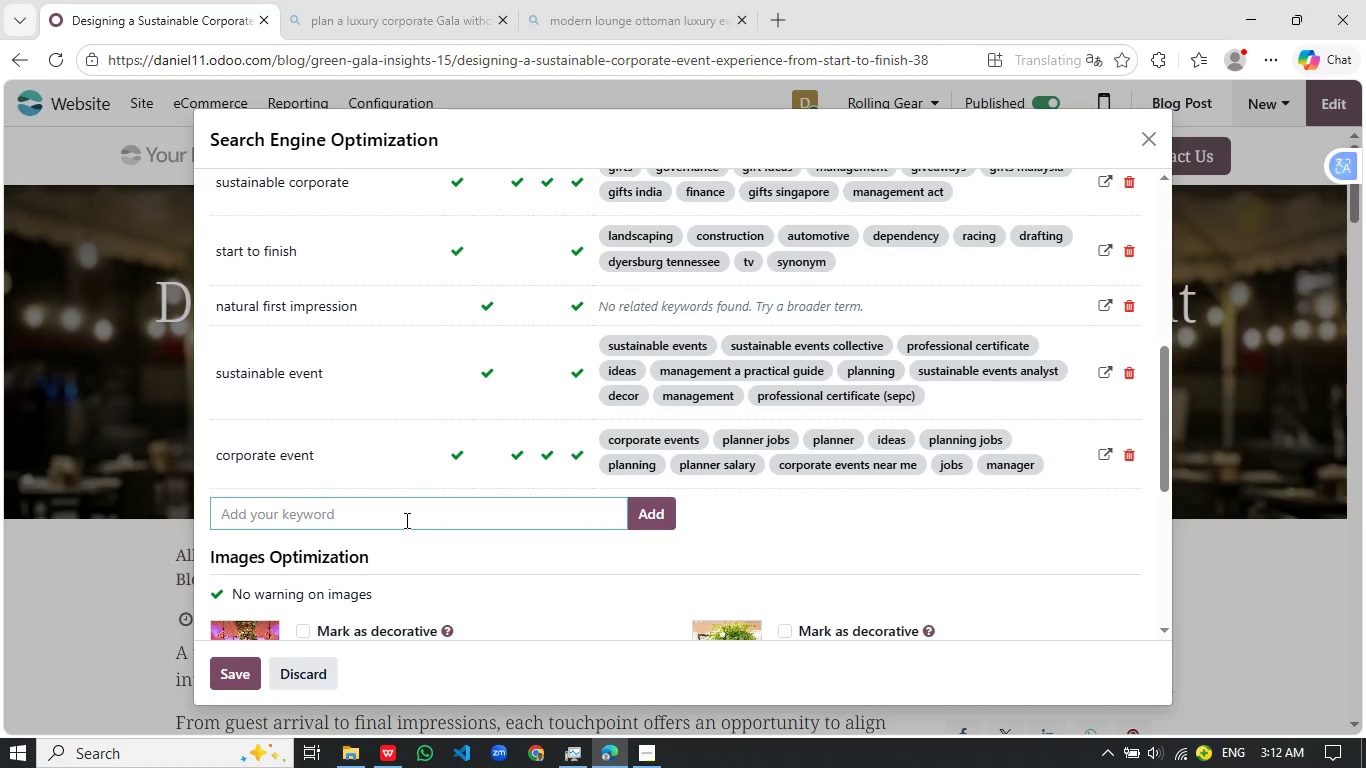 
type(eco event planning)
 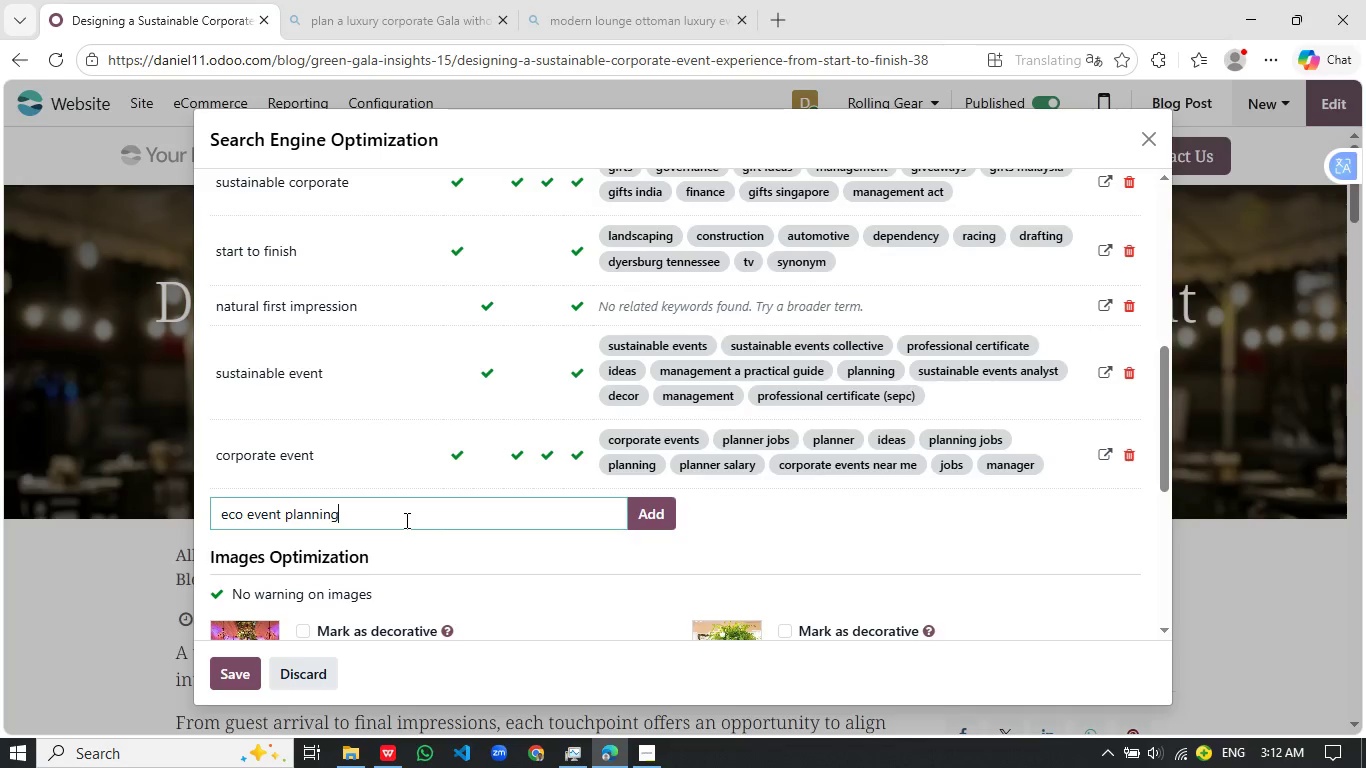 
key(Enter)
 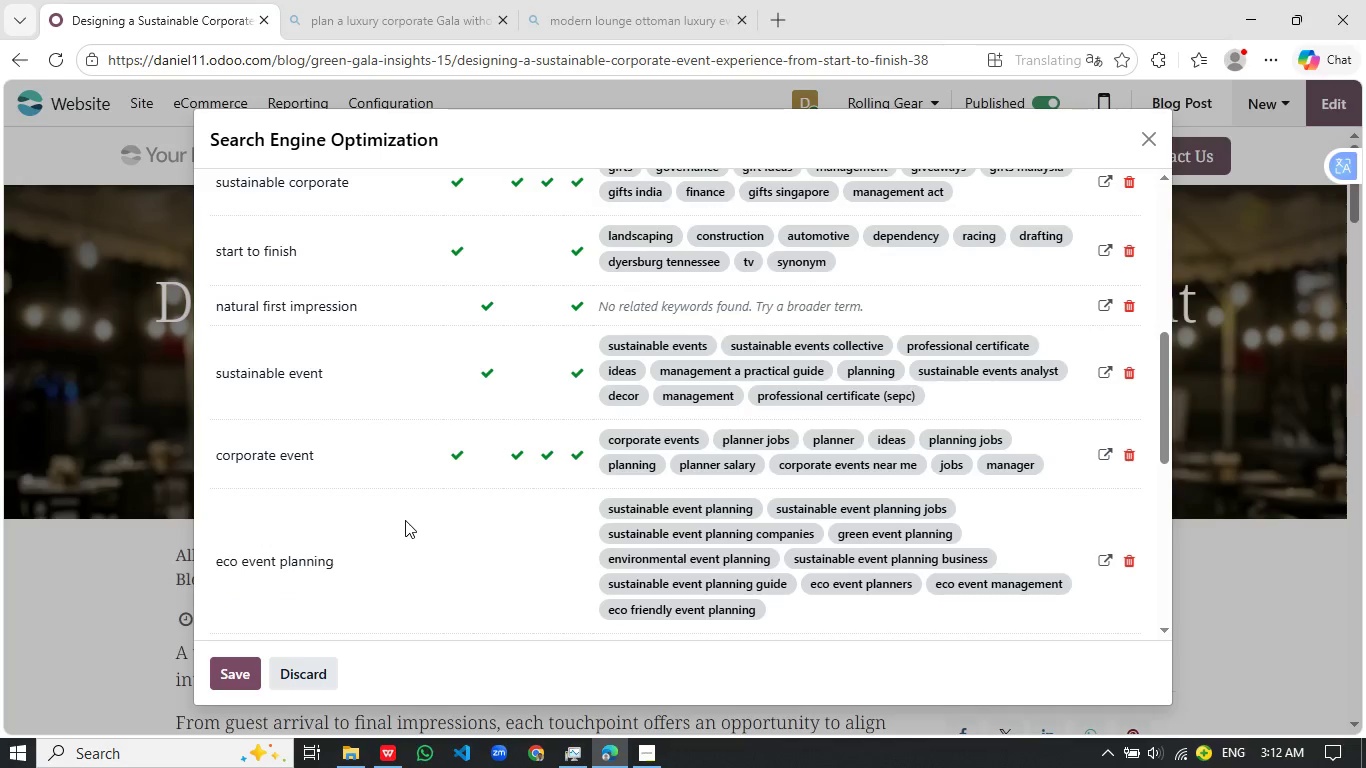 
scroll: coordinate [503, 506], scroll_direction: up, amount: 6.0
 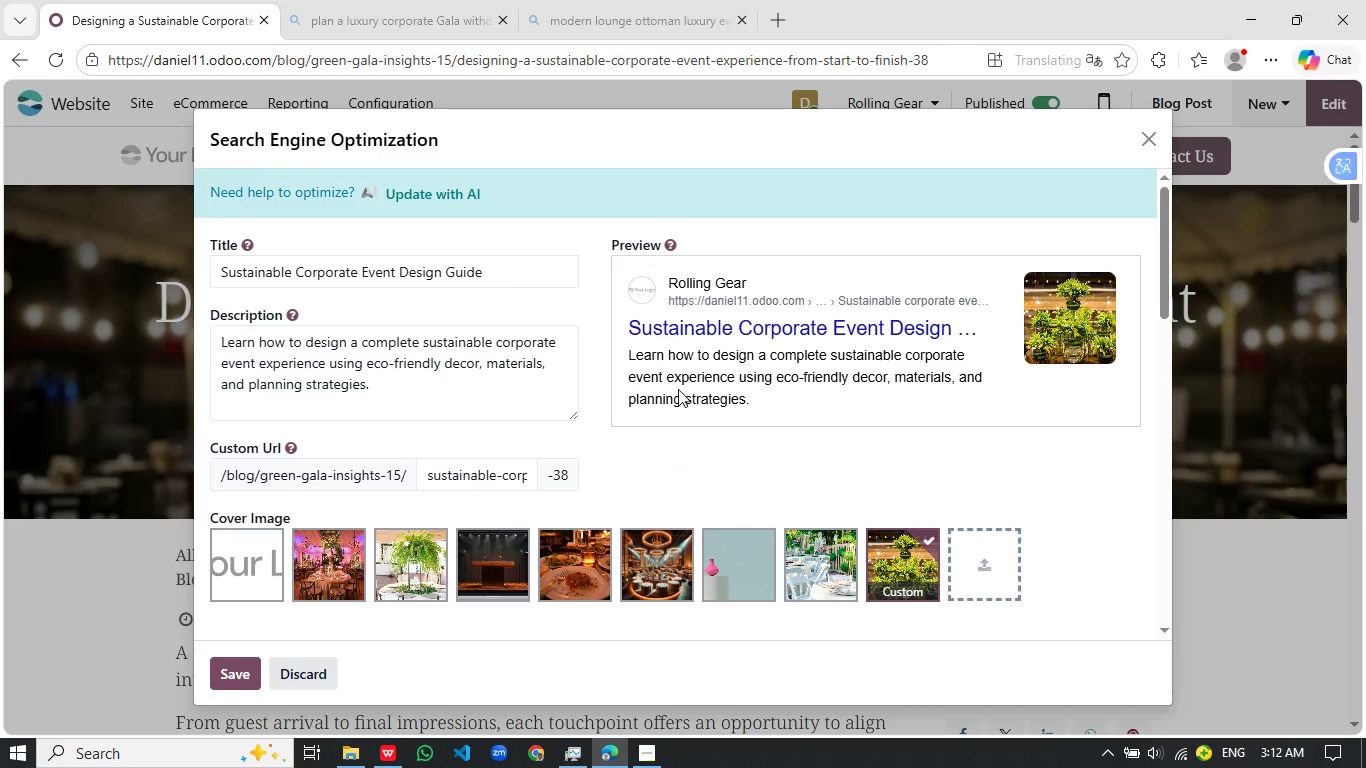 
scroll: coordinate [568, 463], scroll_direction: down, amount: 15.0
 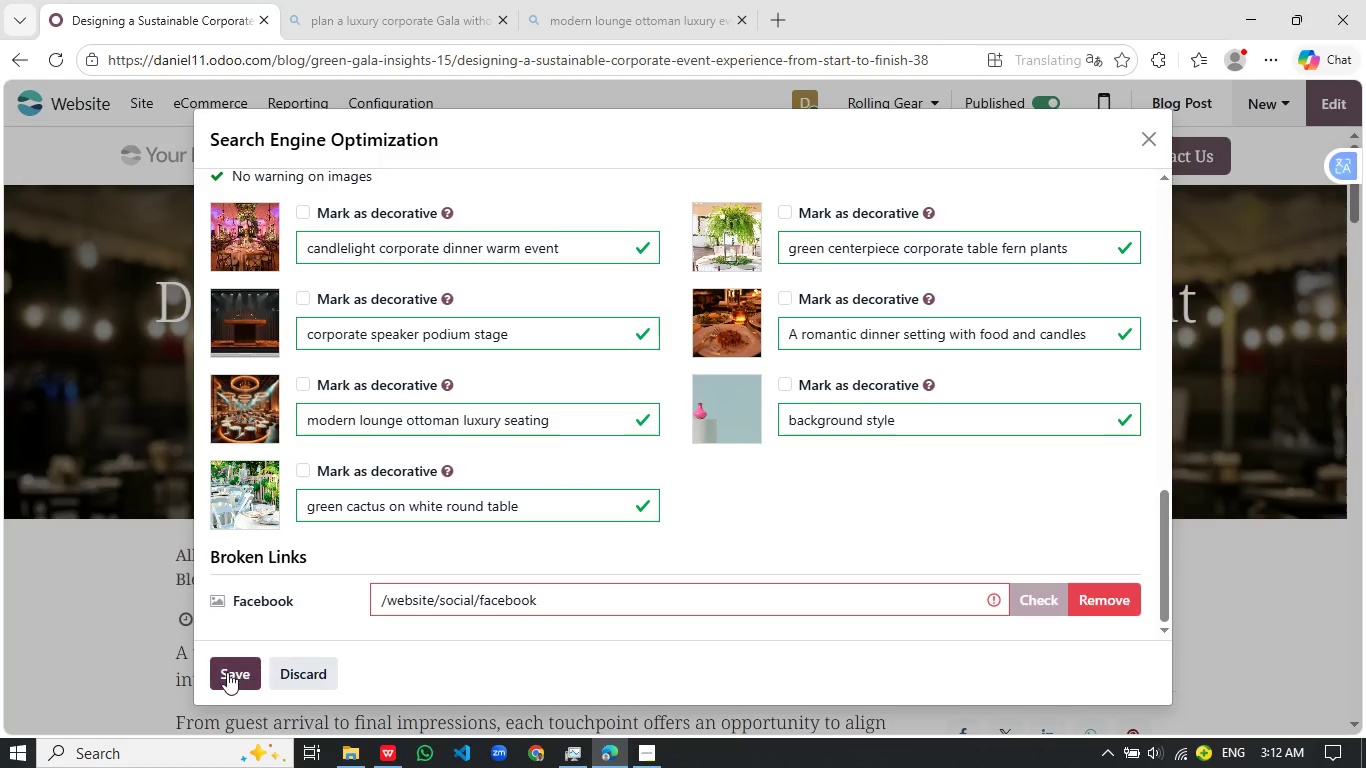 
left_click([227, 672])
 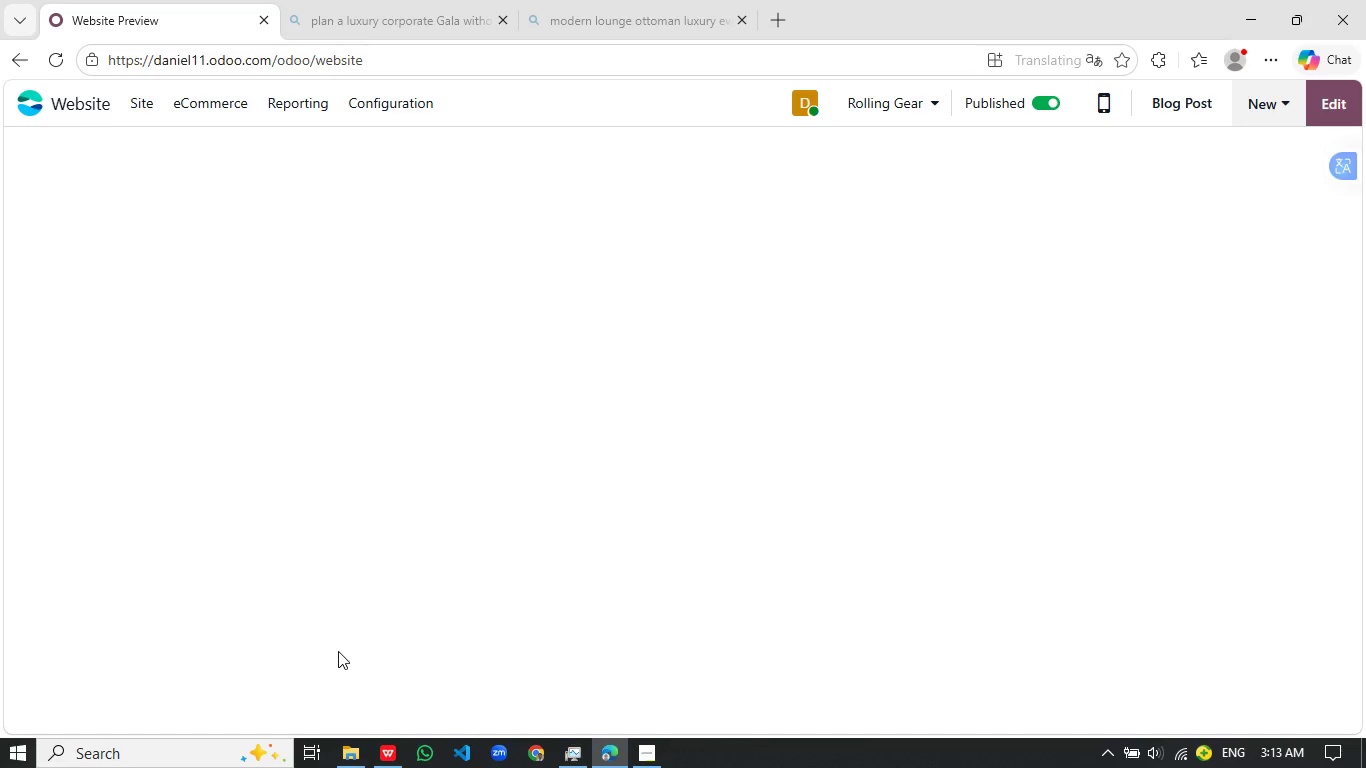 
wait(13.89)
 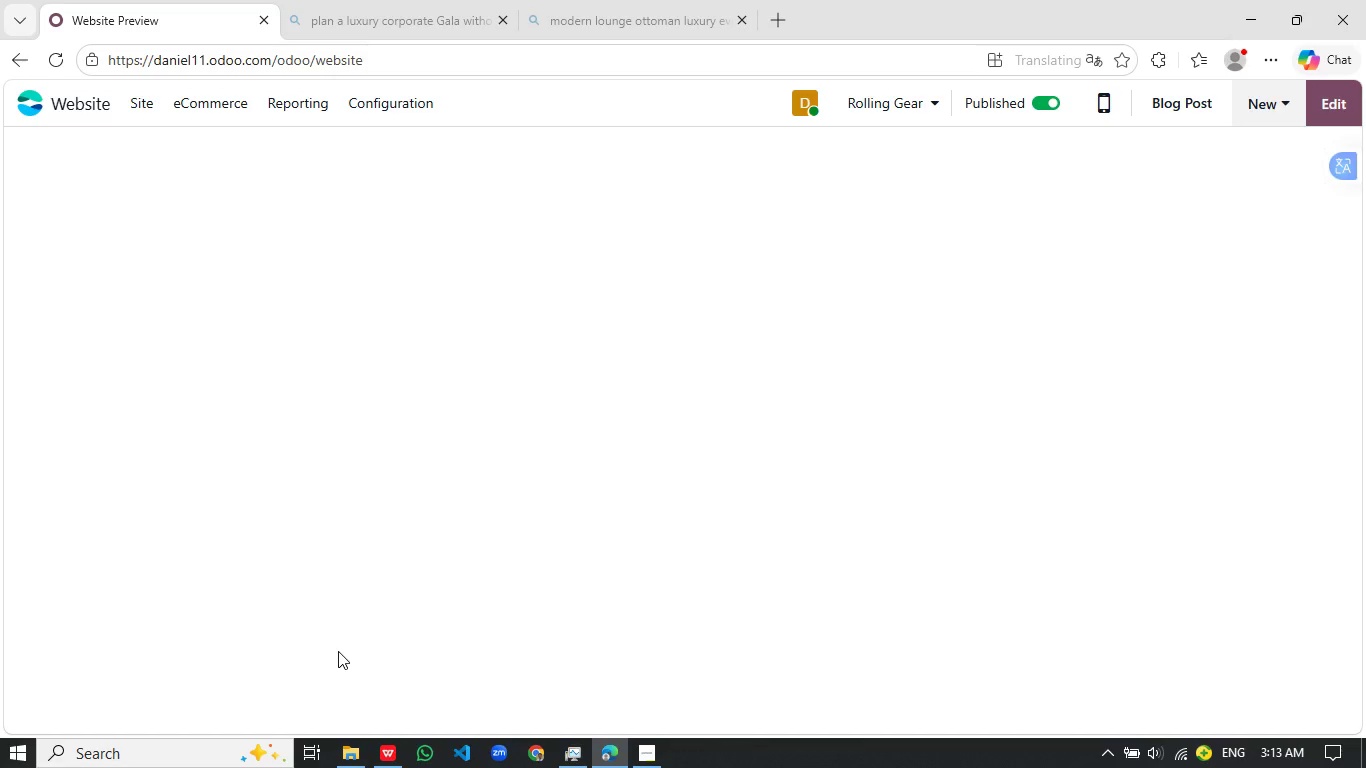 
scroll: coordinate [582, 490], scroll_direction: down, amount: 11.0
 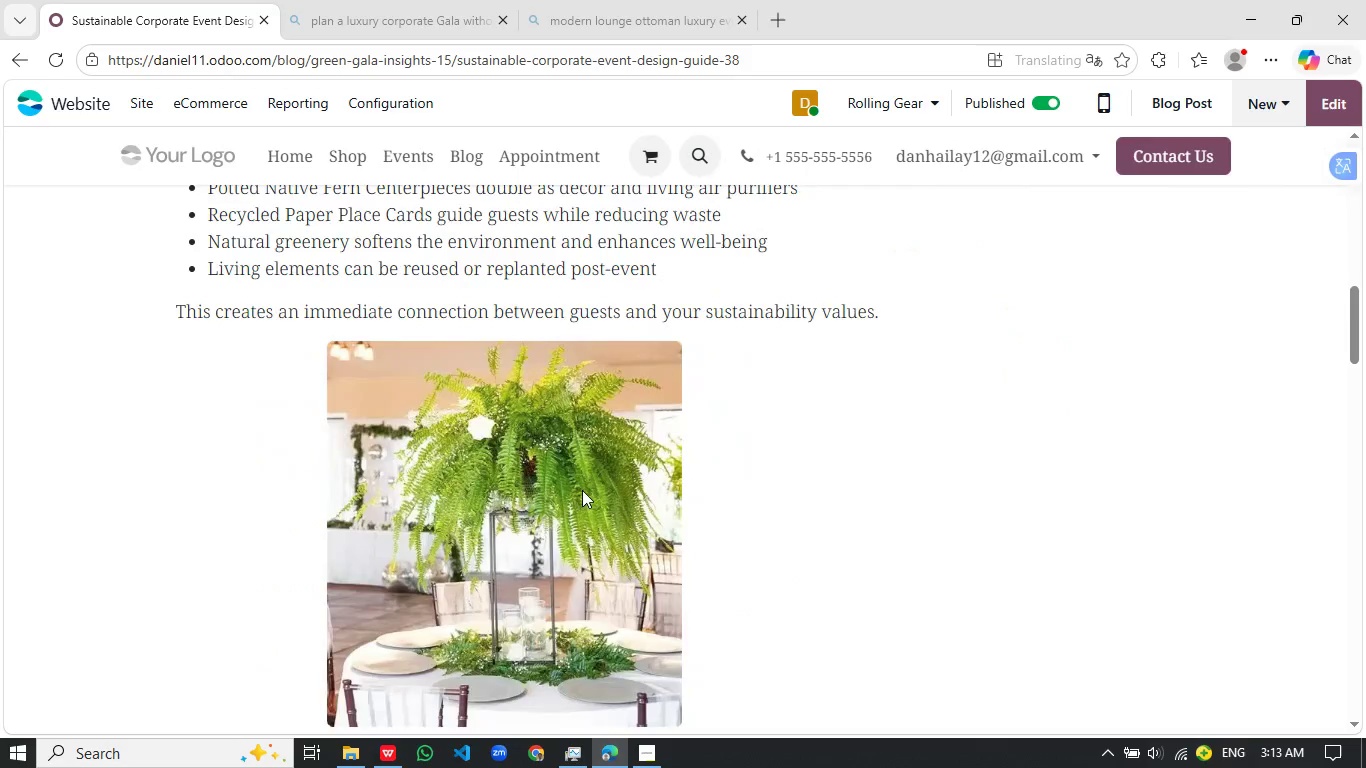 
scroll: coordinate [582, 490], scroll_direction: up, amount: 5.0
 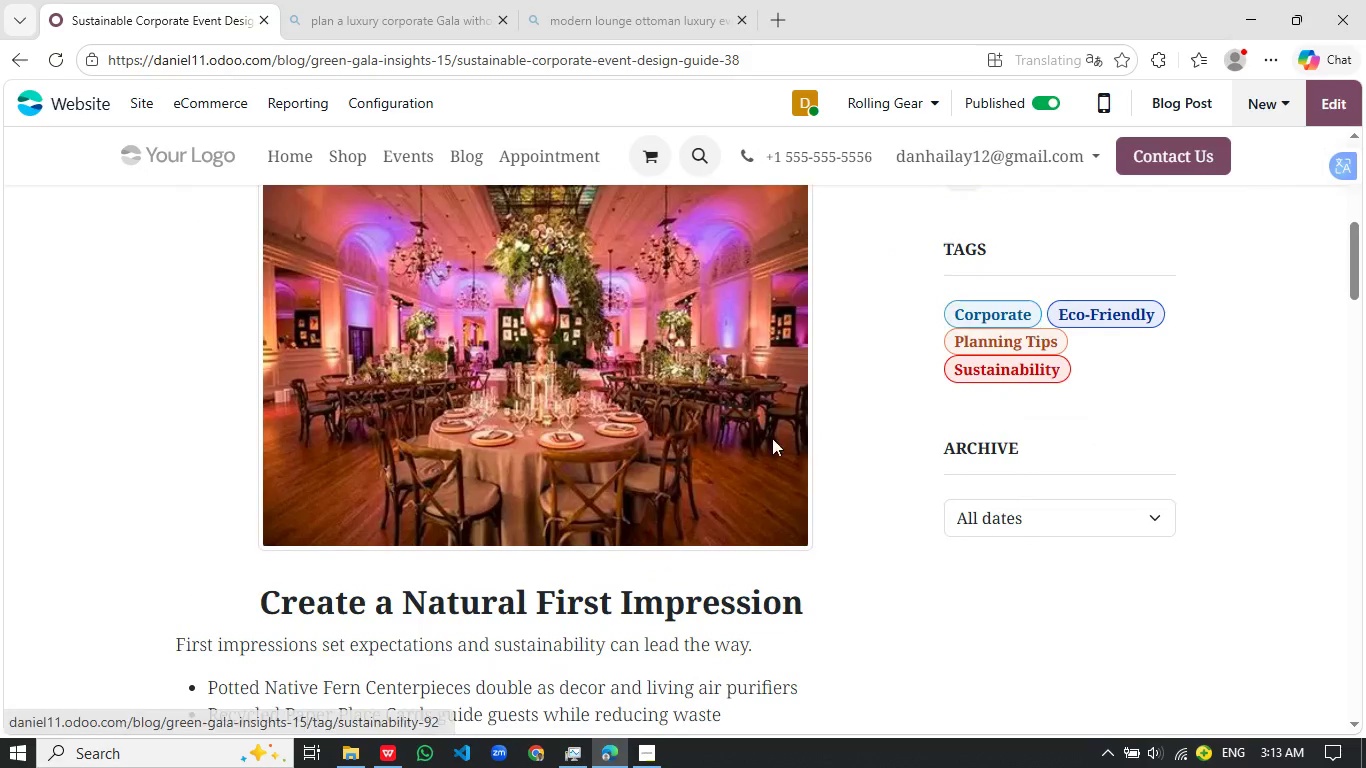 
scroll: coordinate [526, 492], scroll_direction: down, amount: 29.0
 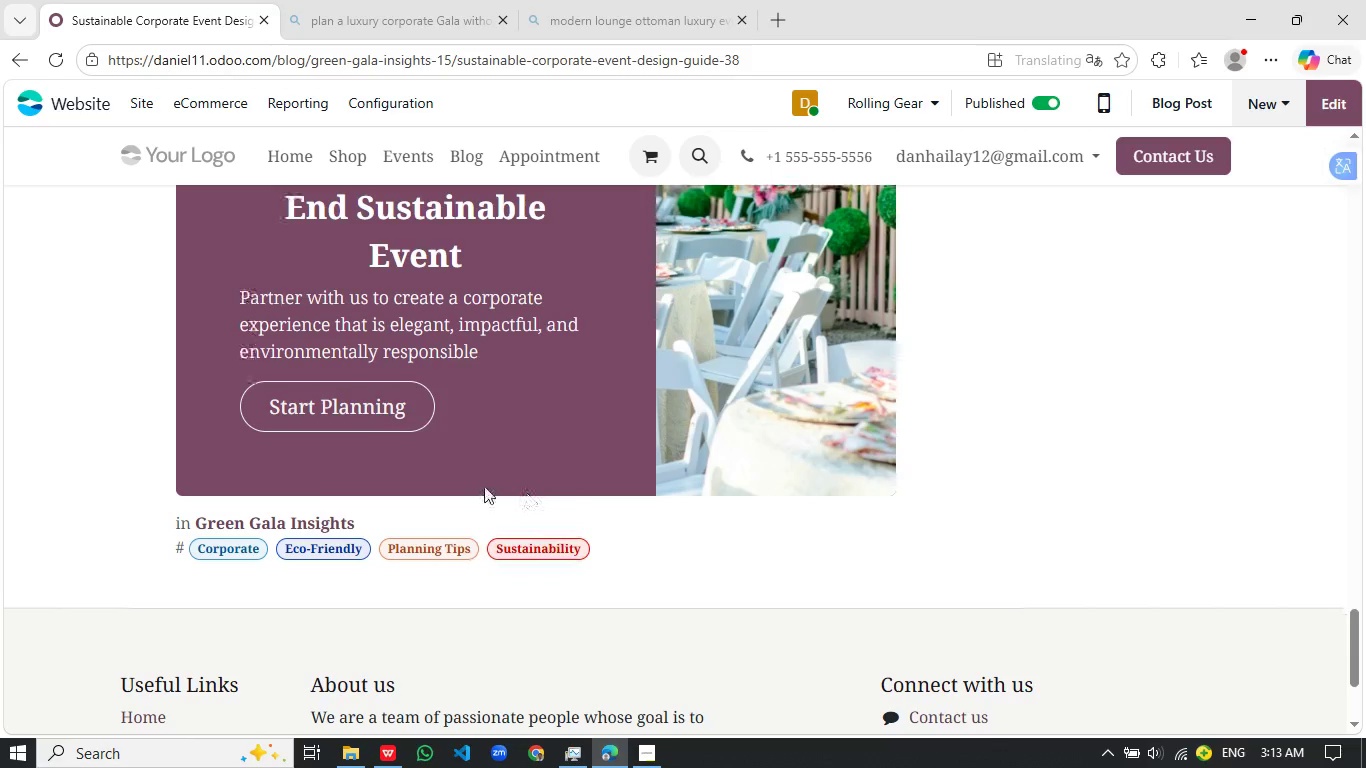 
left_click([358, 407])
 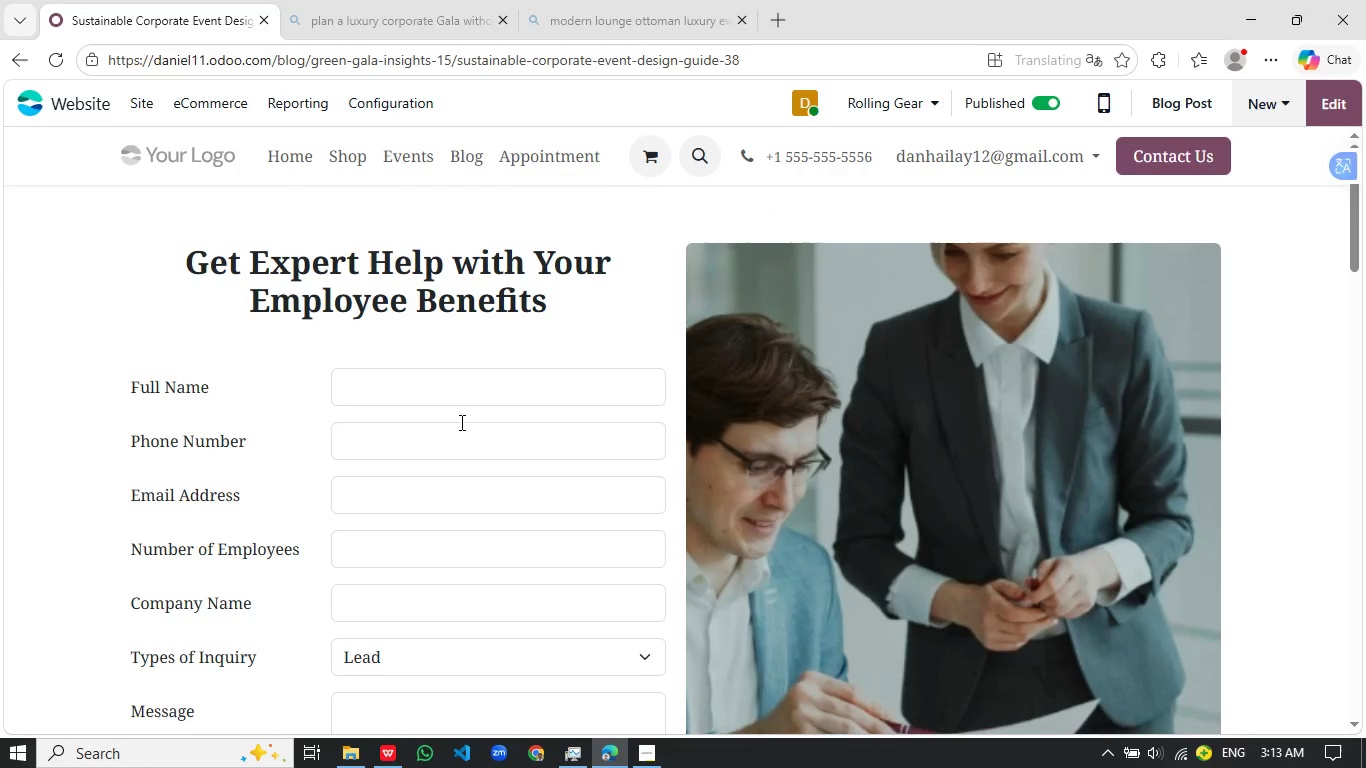 
wait(14.47)
 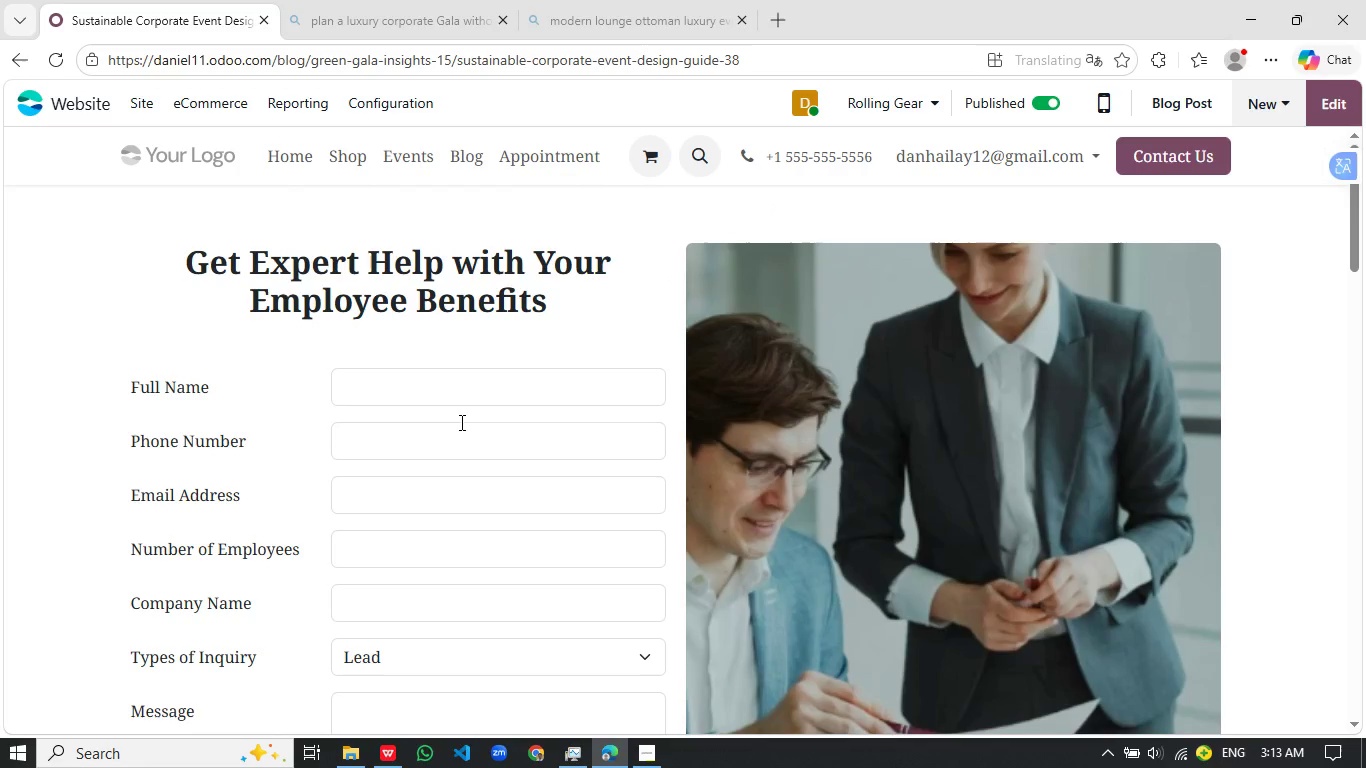 
left_click([1348, 108])
 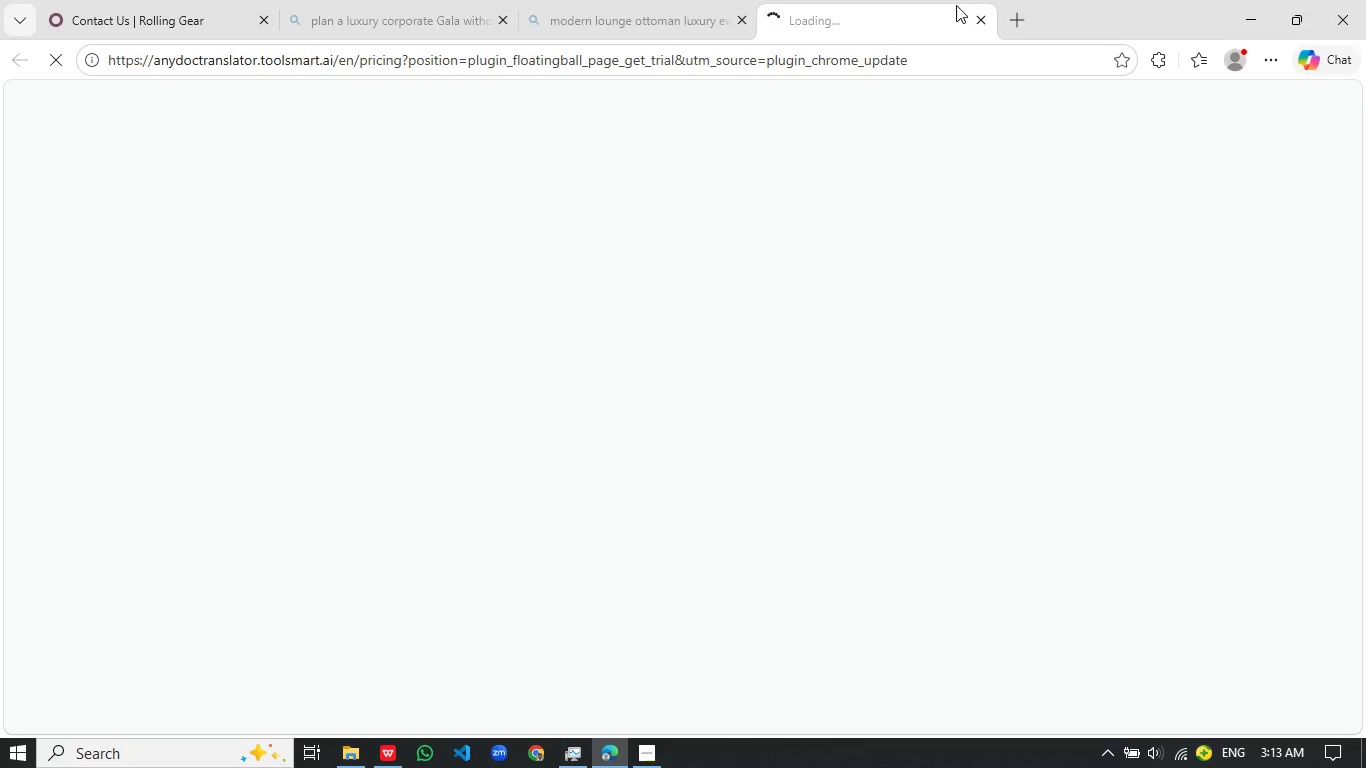 
left_click([983, 22])
 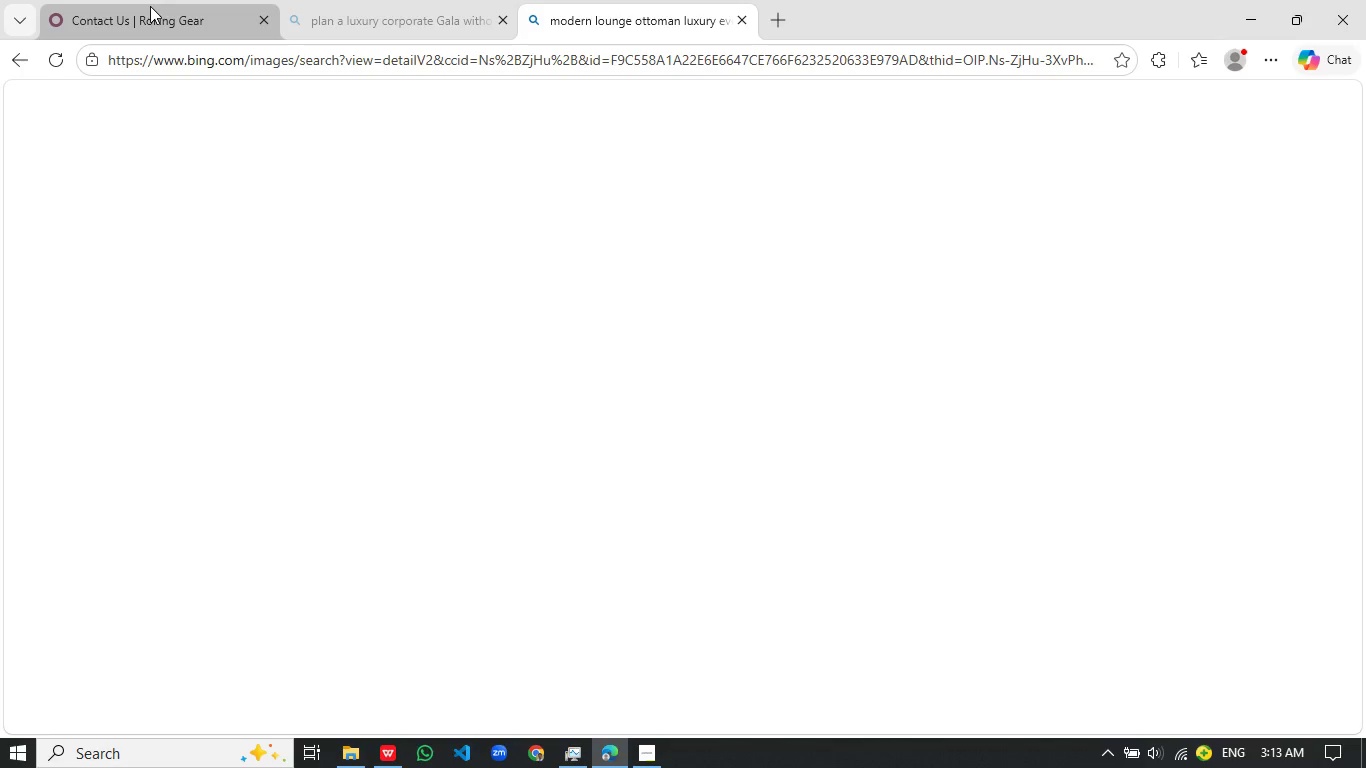 
left_click([149, 6])
 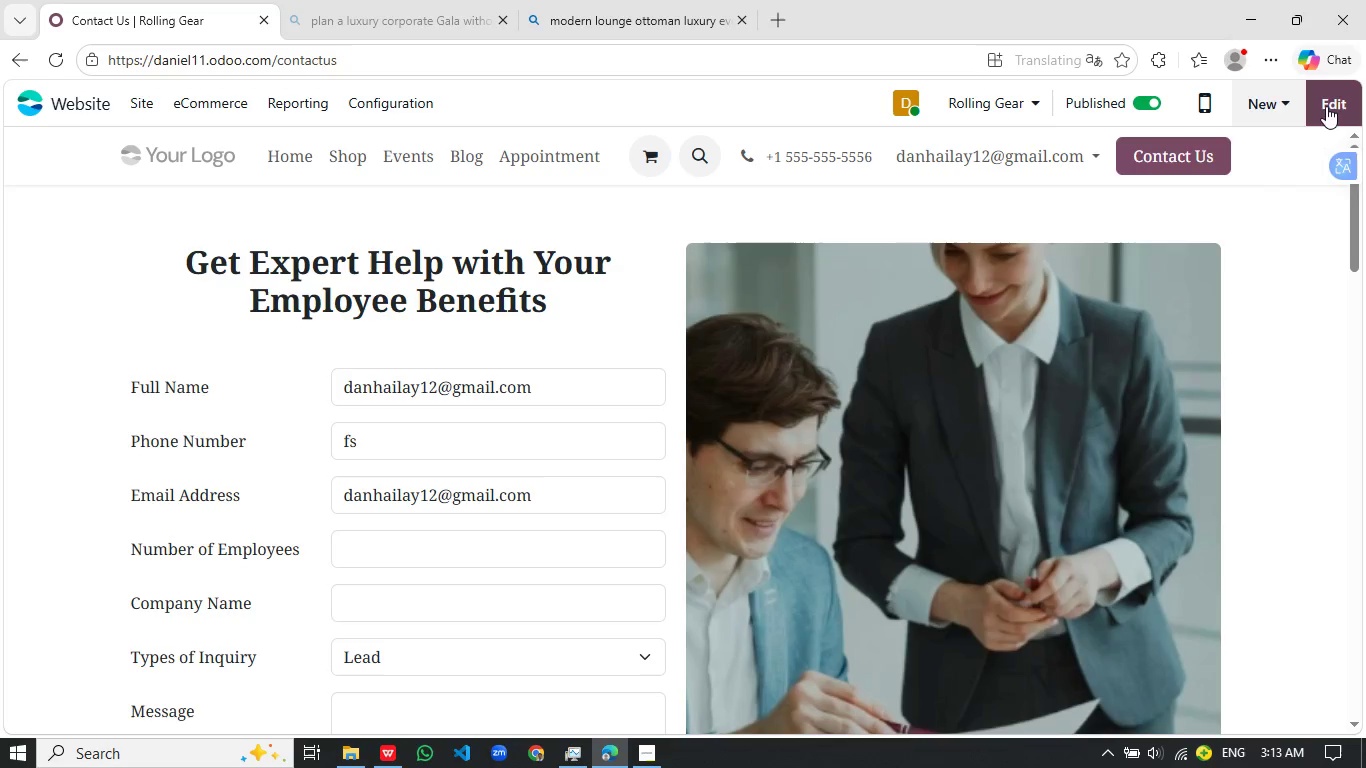 
left_click_drag(start_coordinate=[1341, 123], to_coordinate=[1312, 444])
 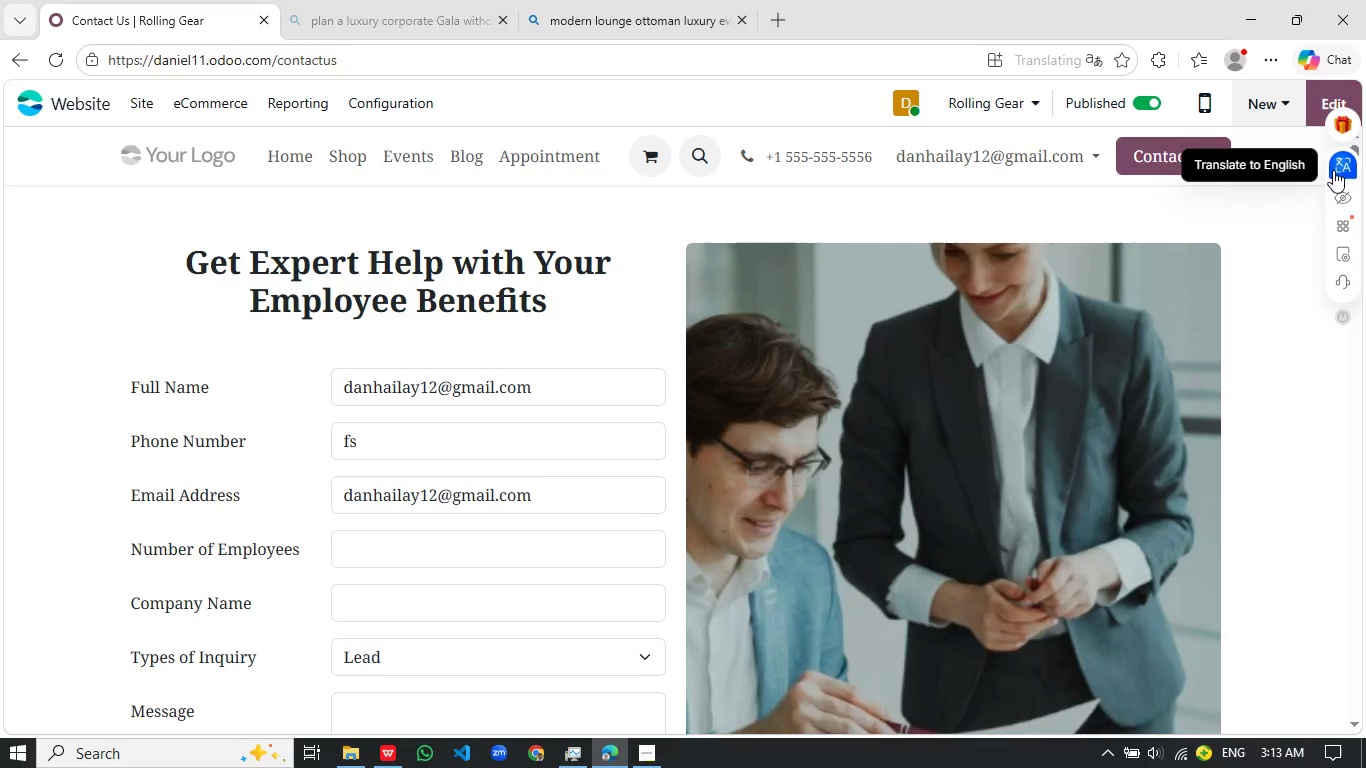 
left_click_drag(start_coordinate=[1337, 168], to_coordinate=[1365, 496])
 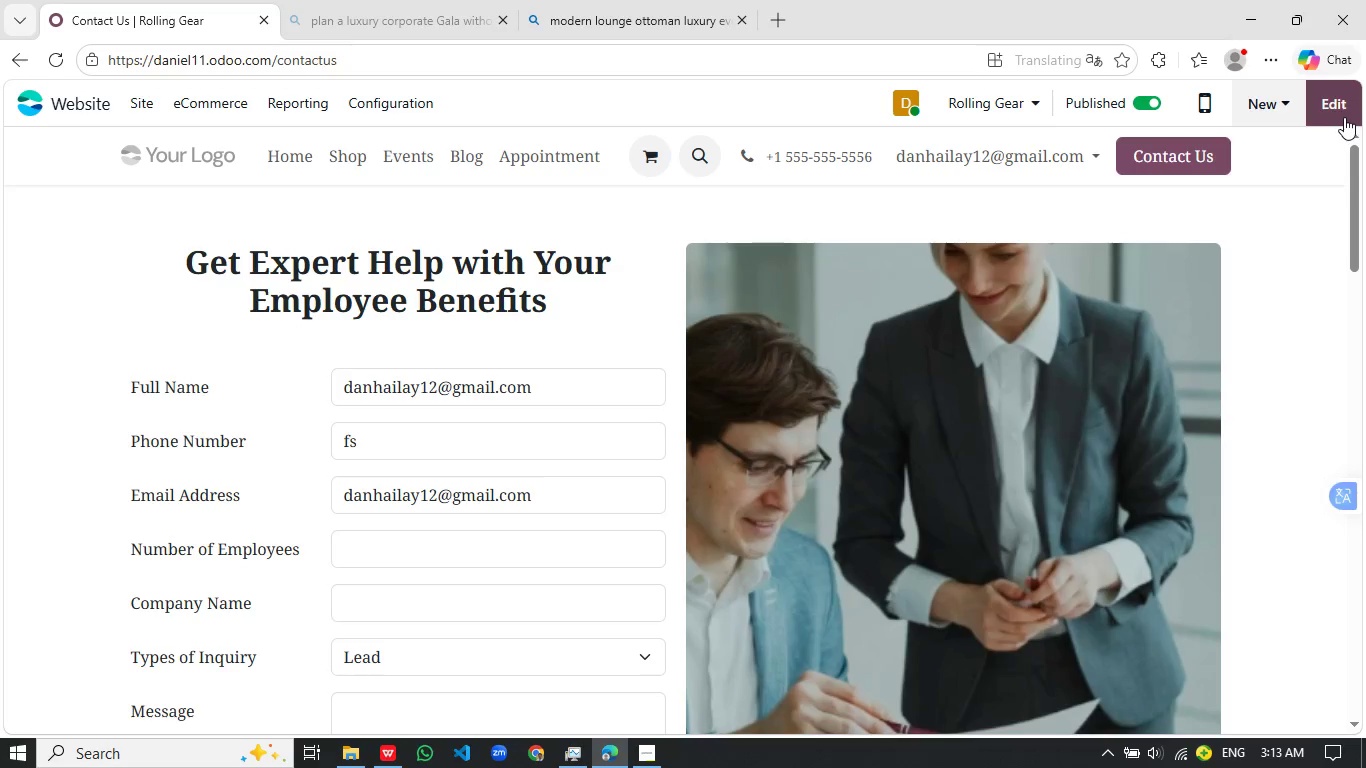 
left_click([1344, 117])
 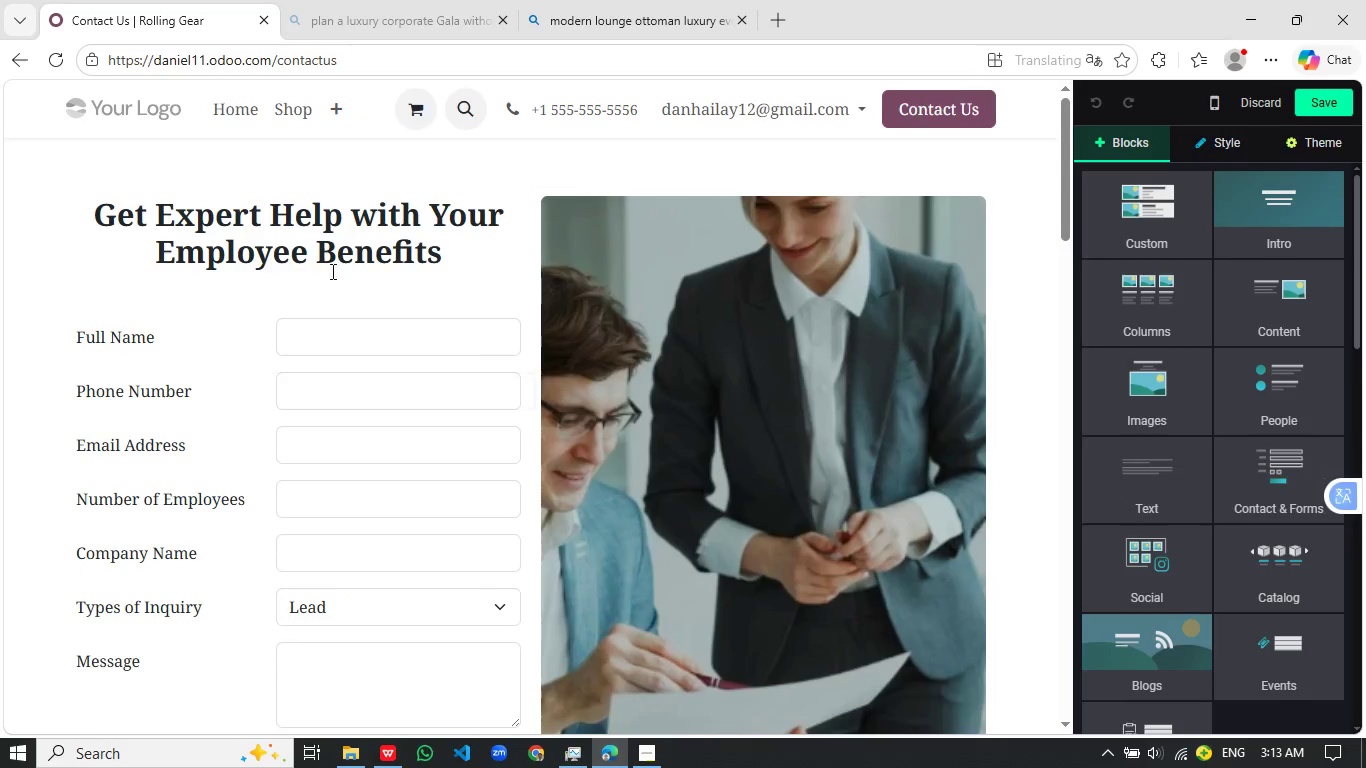 
left_click_drag(start_coordinate=[453, 253], to_coordinate=[98, 211])
 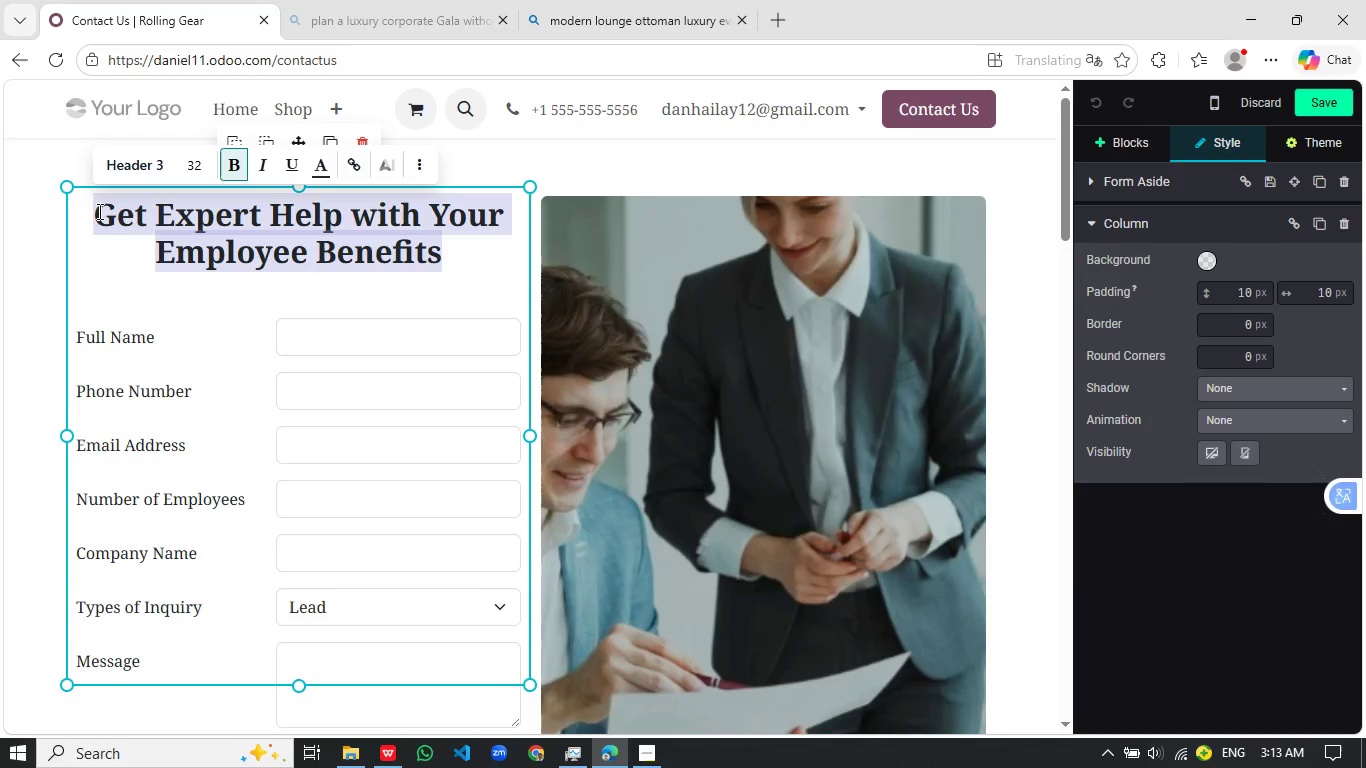 
type(Plan f)
key(Backspace)
 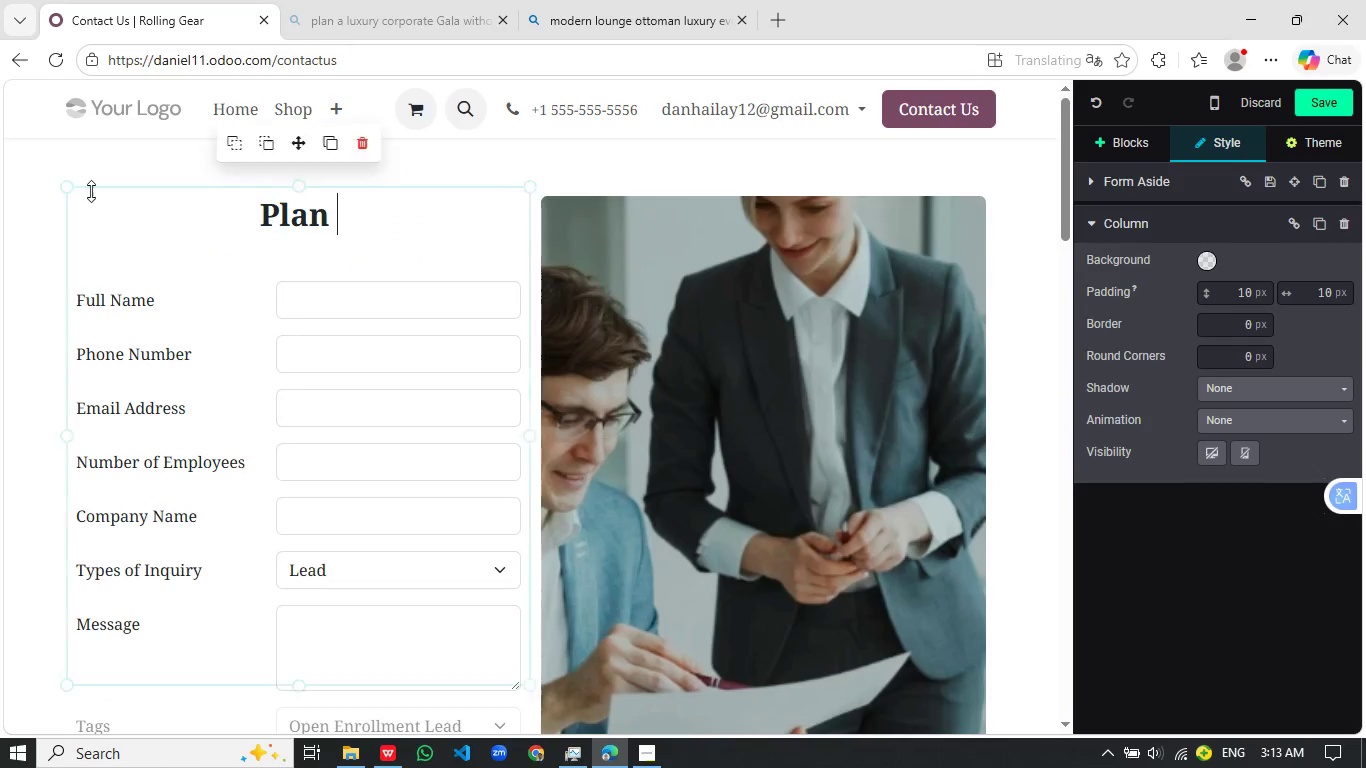 
type(Your SUStainable Ebe)
key(Backspace)
key(Backspace)
type(vent)
 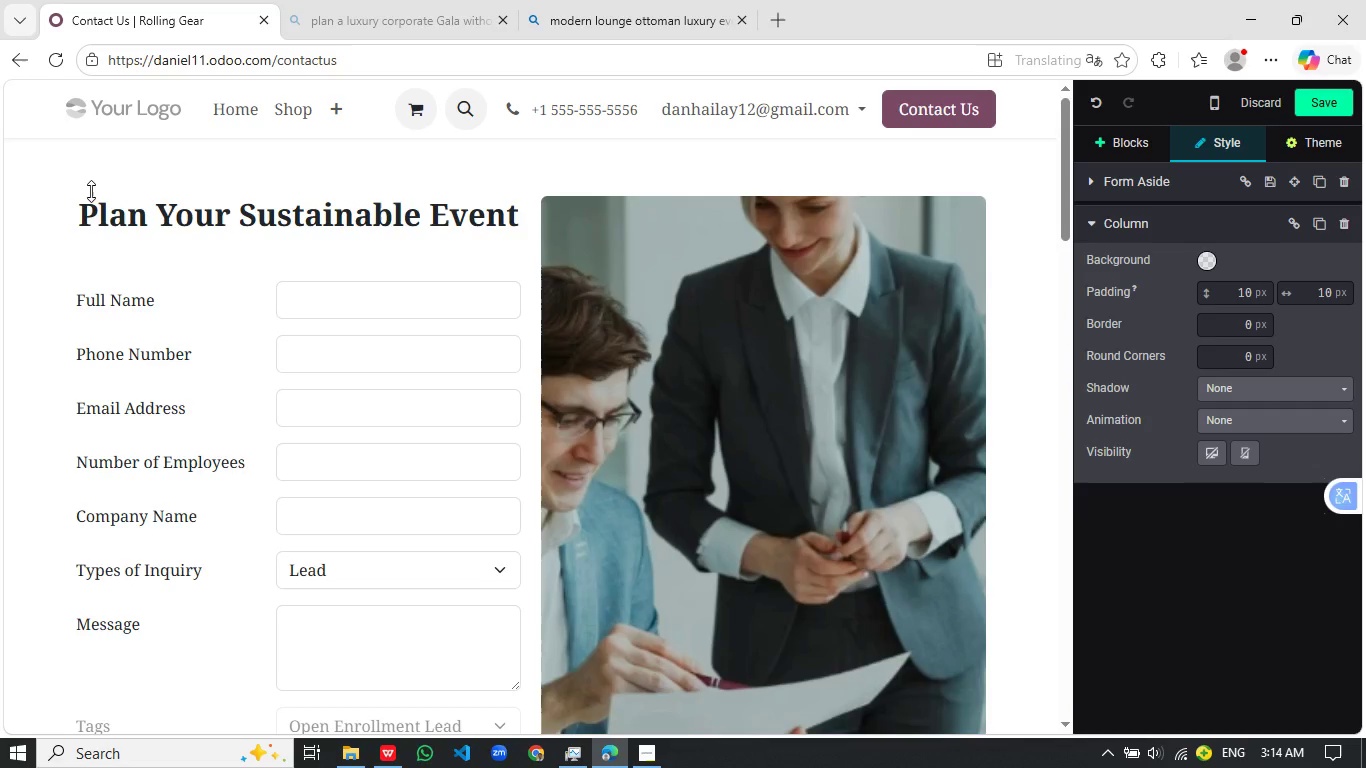 
wait(8.8)
 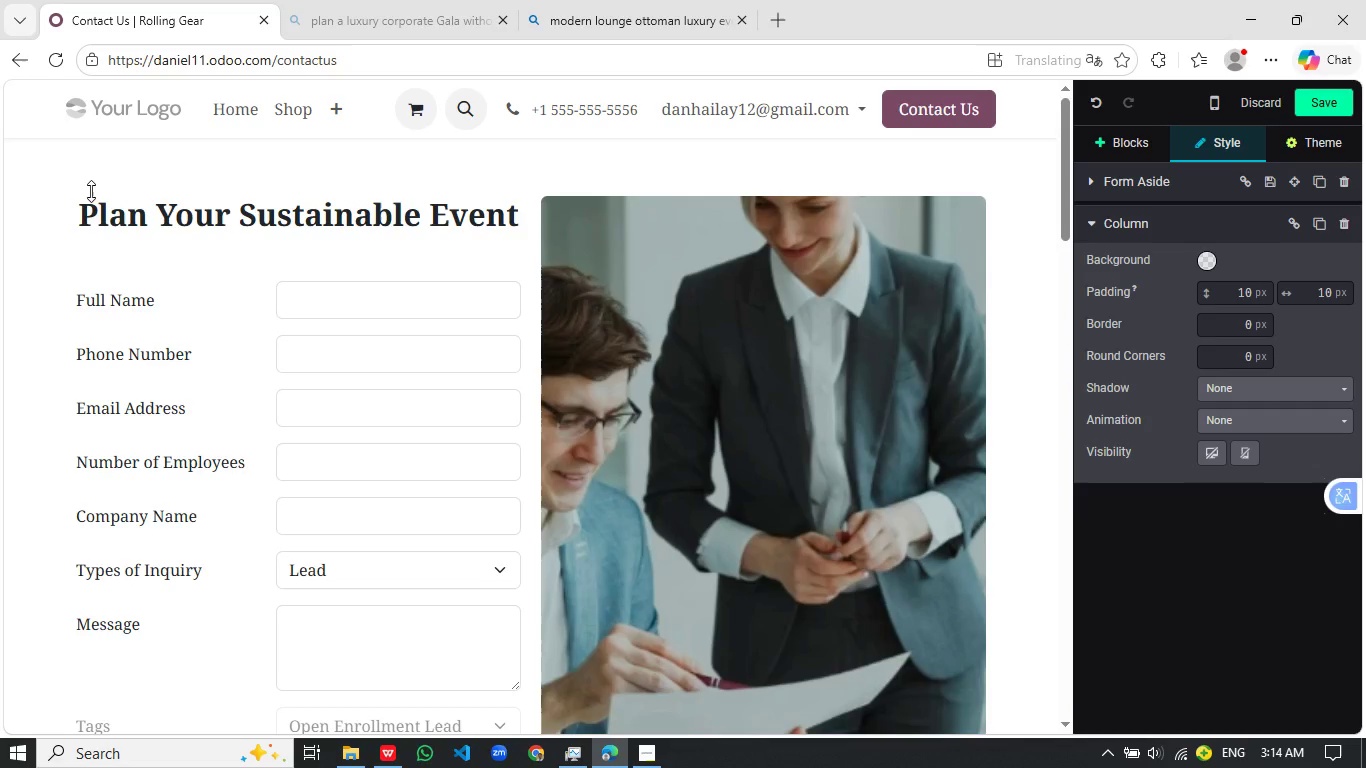 
key(Enter)
 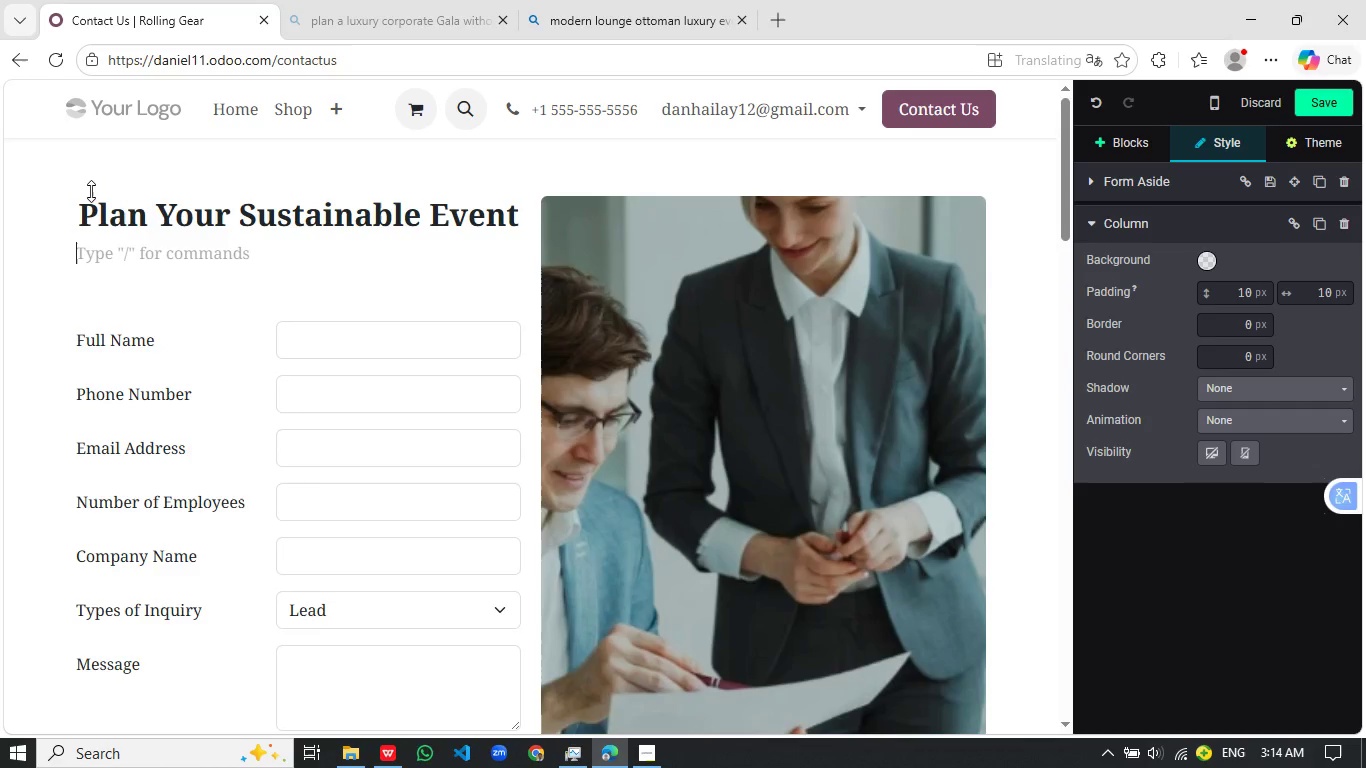 
type(Tell us about your event an we'll)
 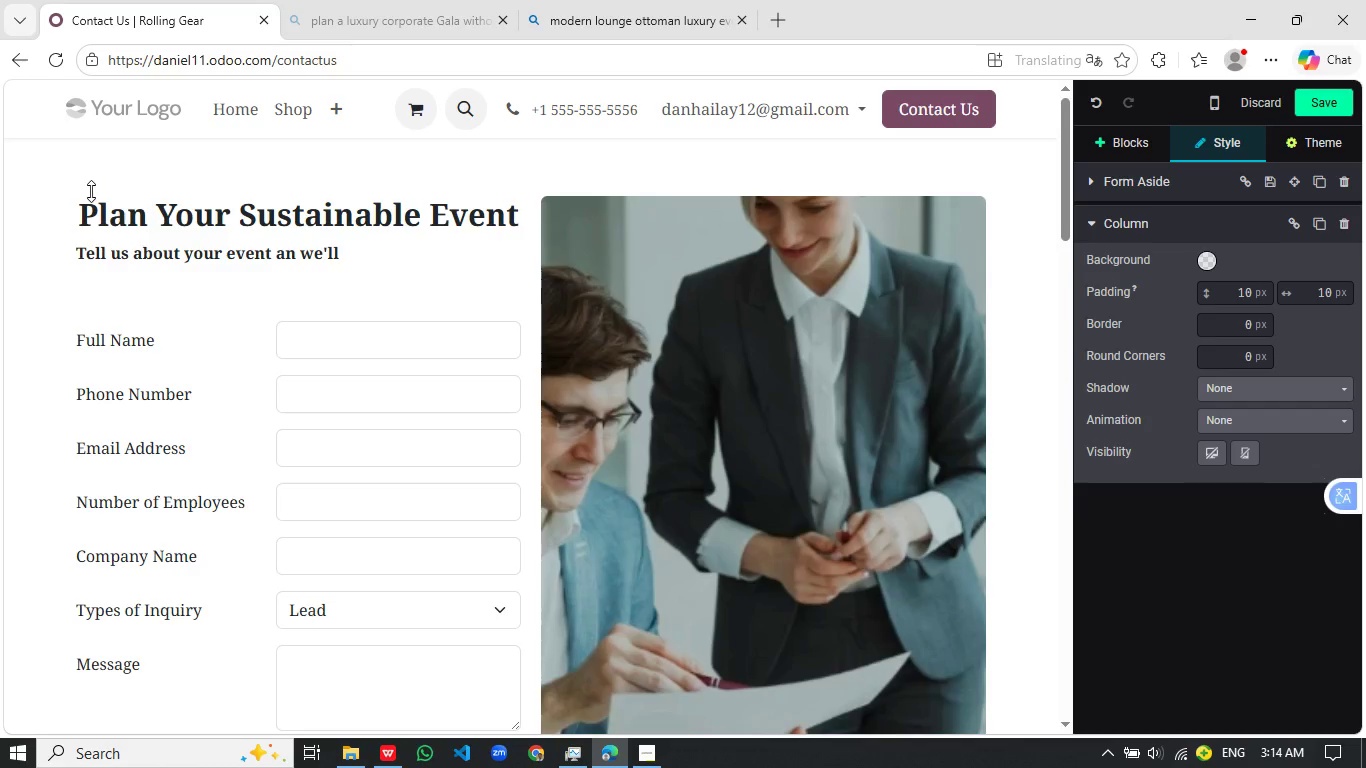 
wait(14.3)
 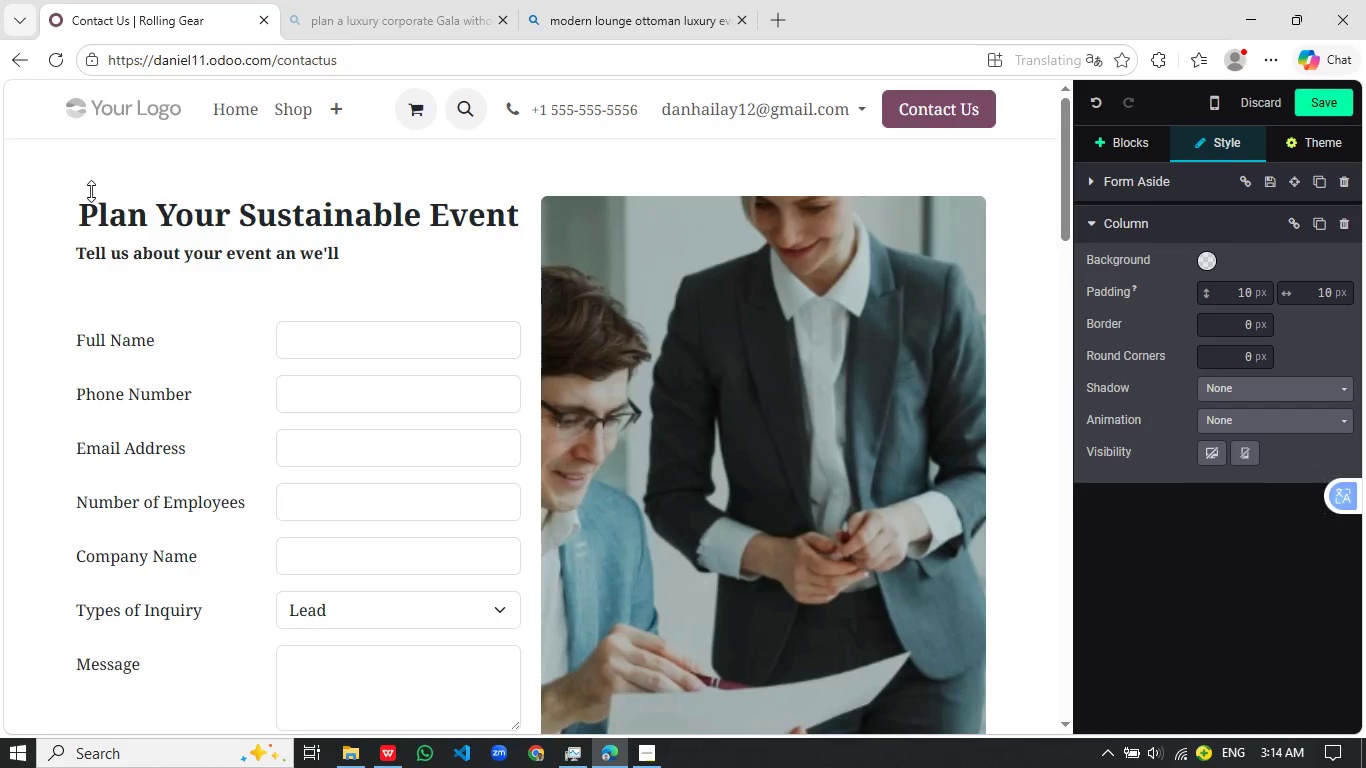 
type( help you design a premium eco-friendly experience)
 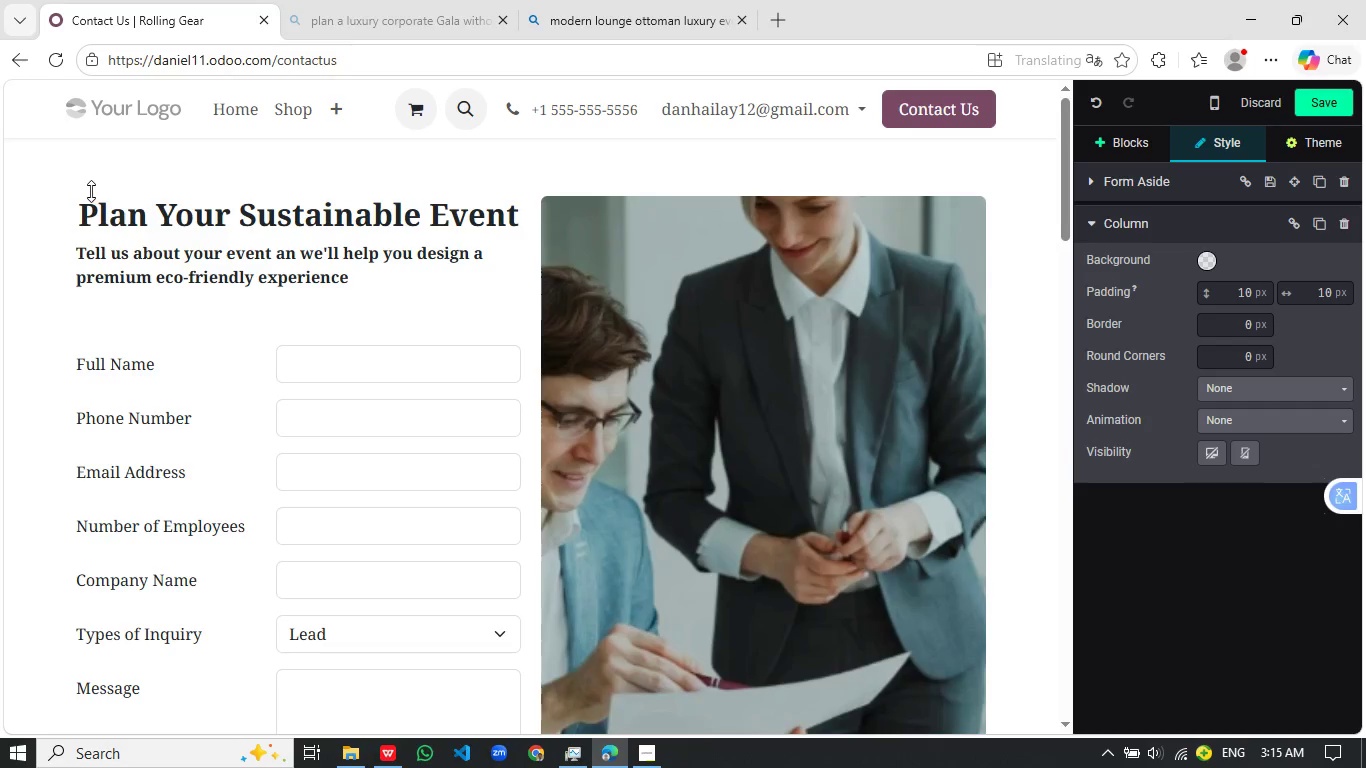 
wait(10.16)
 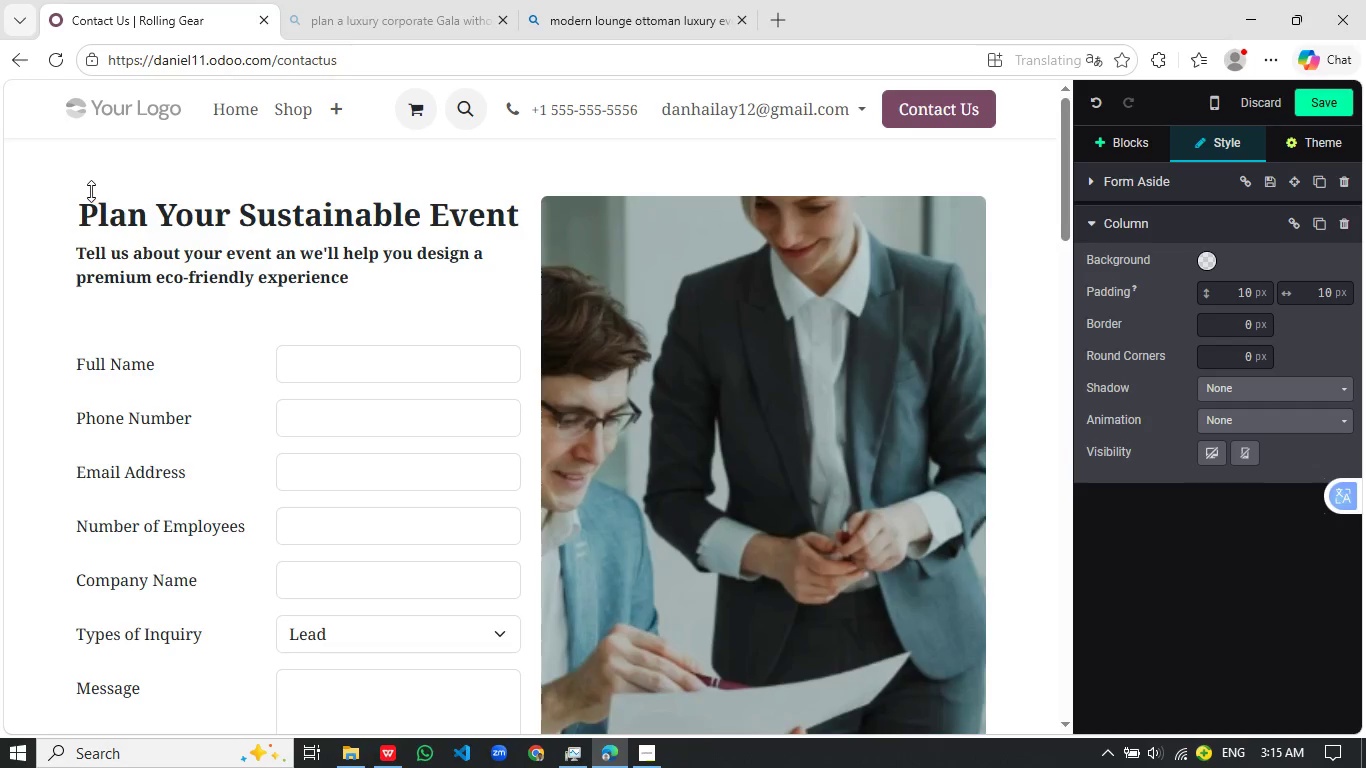 
left_click_drag(start_coordinate=[365, 280], to_coordinate=[79, 247])
 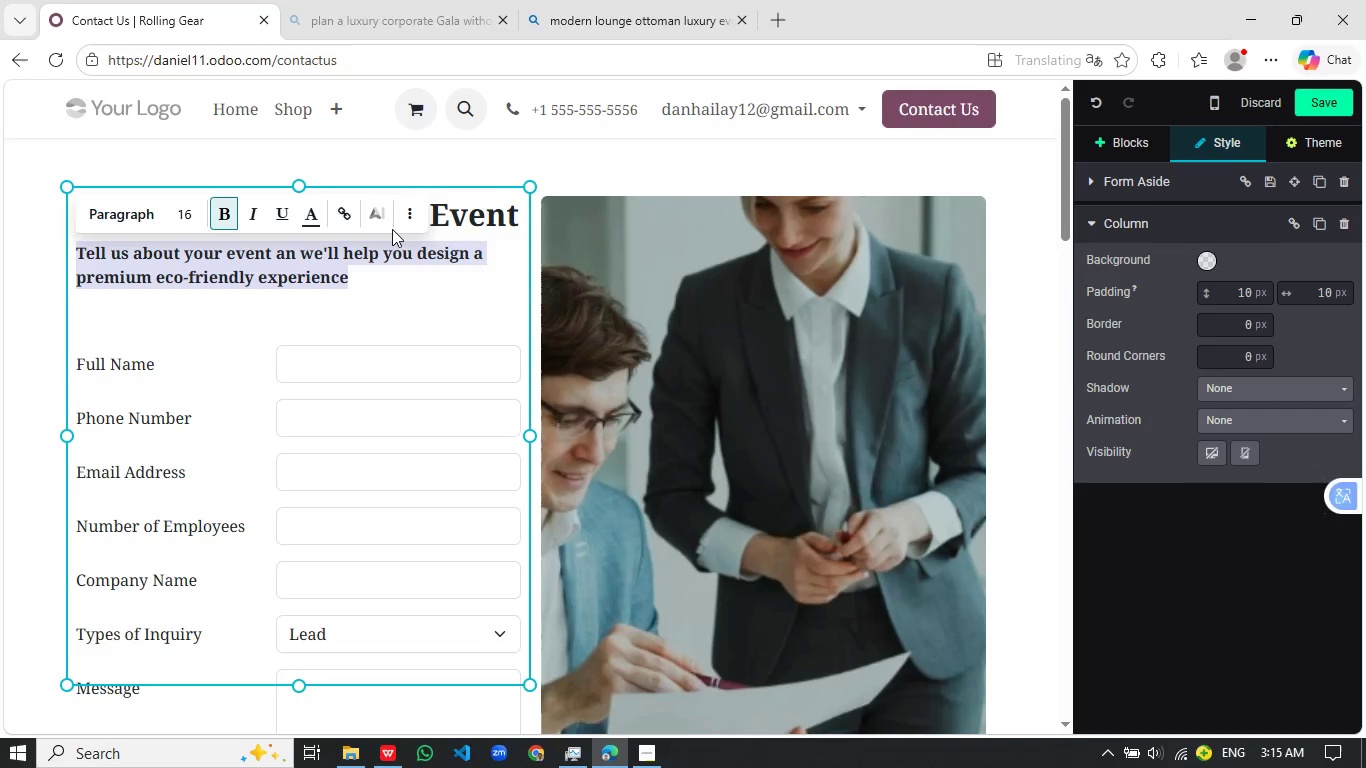 
left_click([411, 217])
 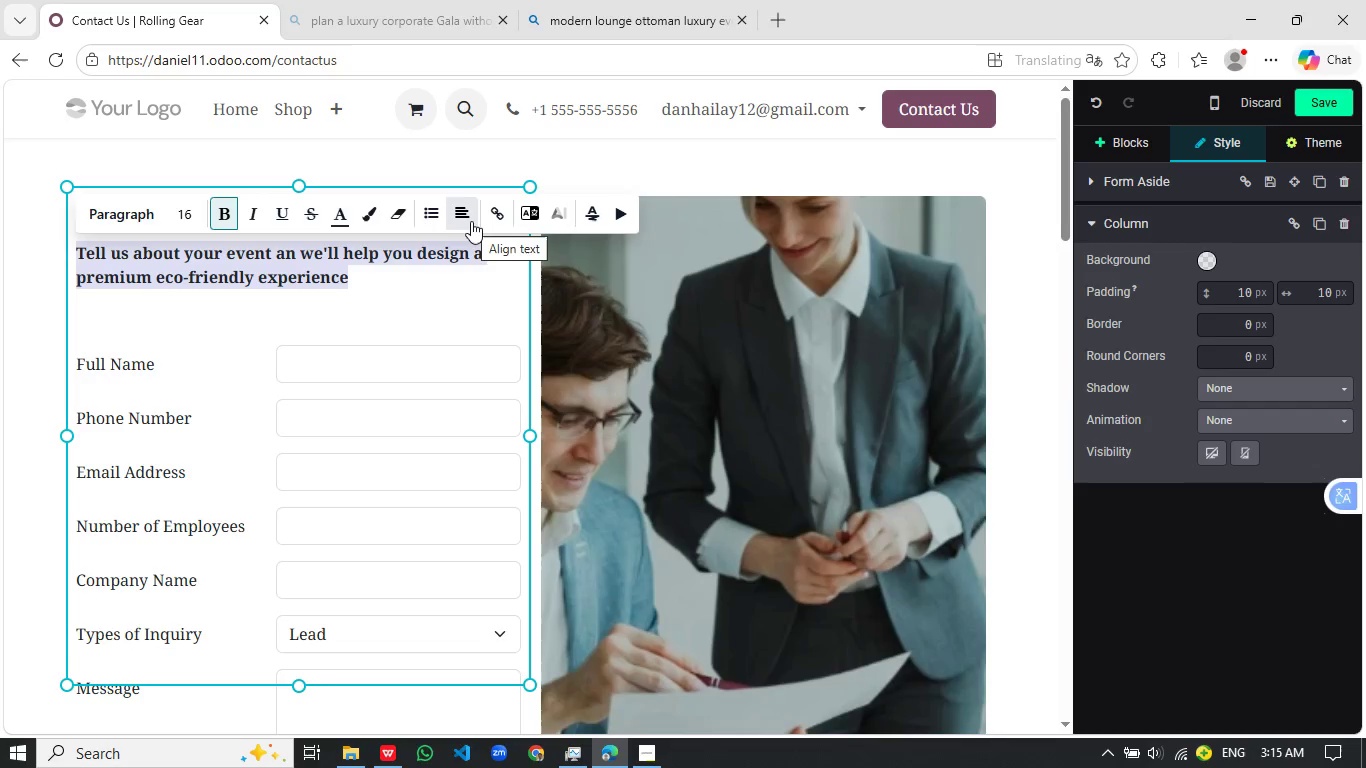 
left_click([471, 221])
 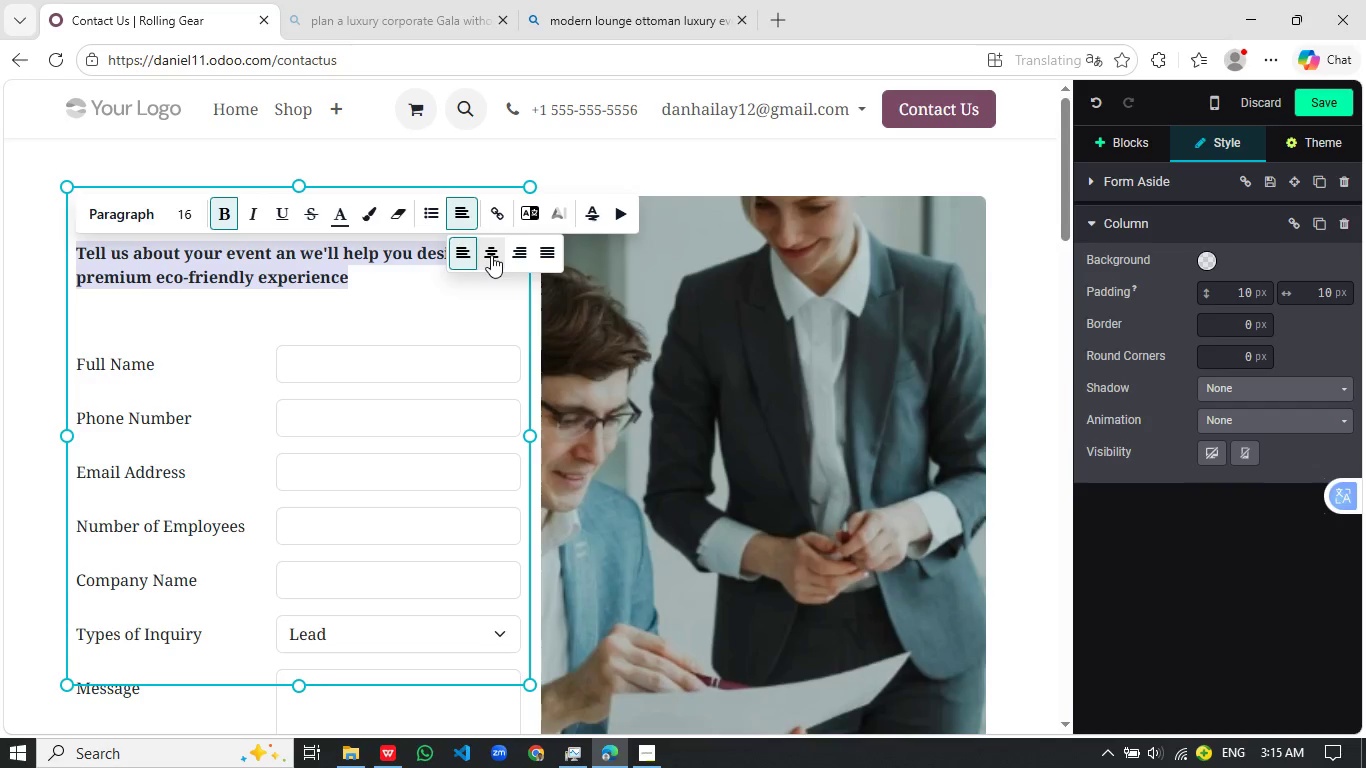 
left_click([491, 255])
 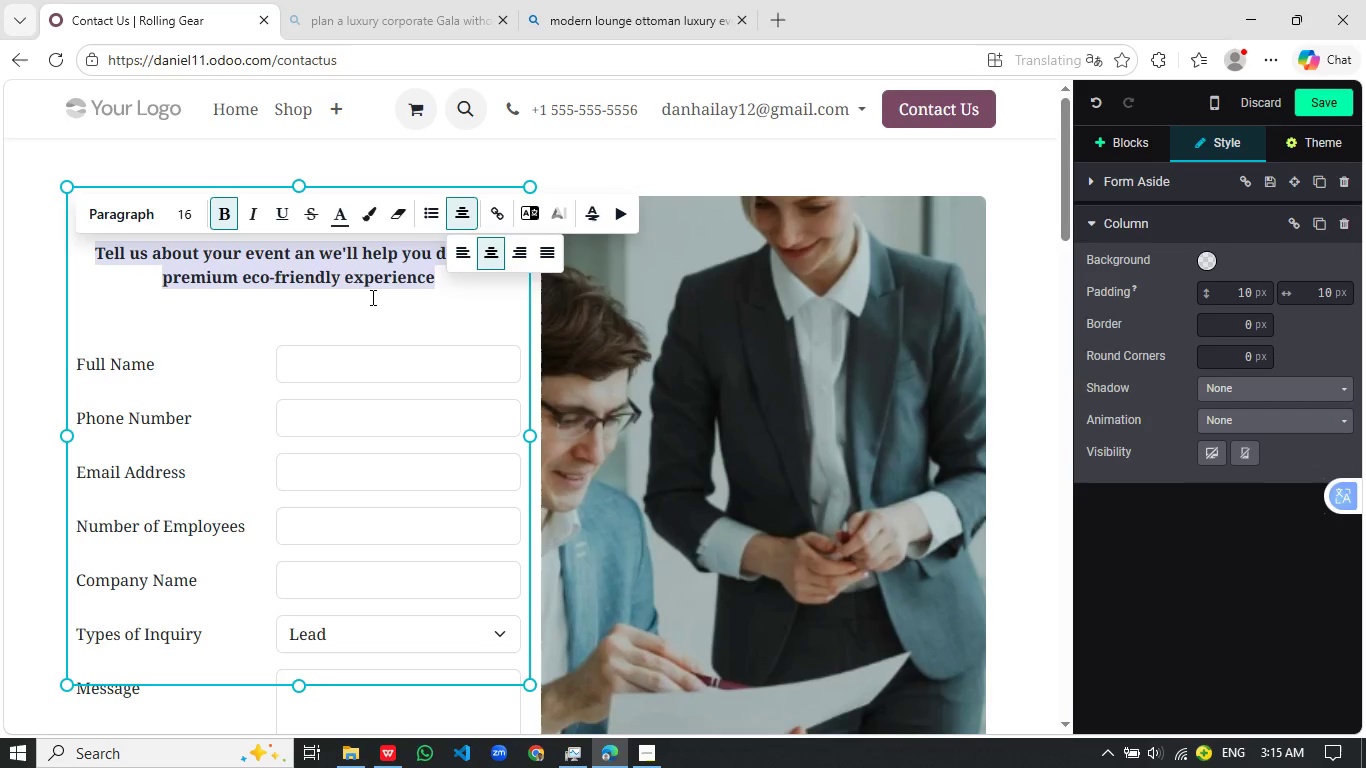 
left_click([373, 296])
 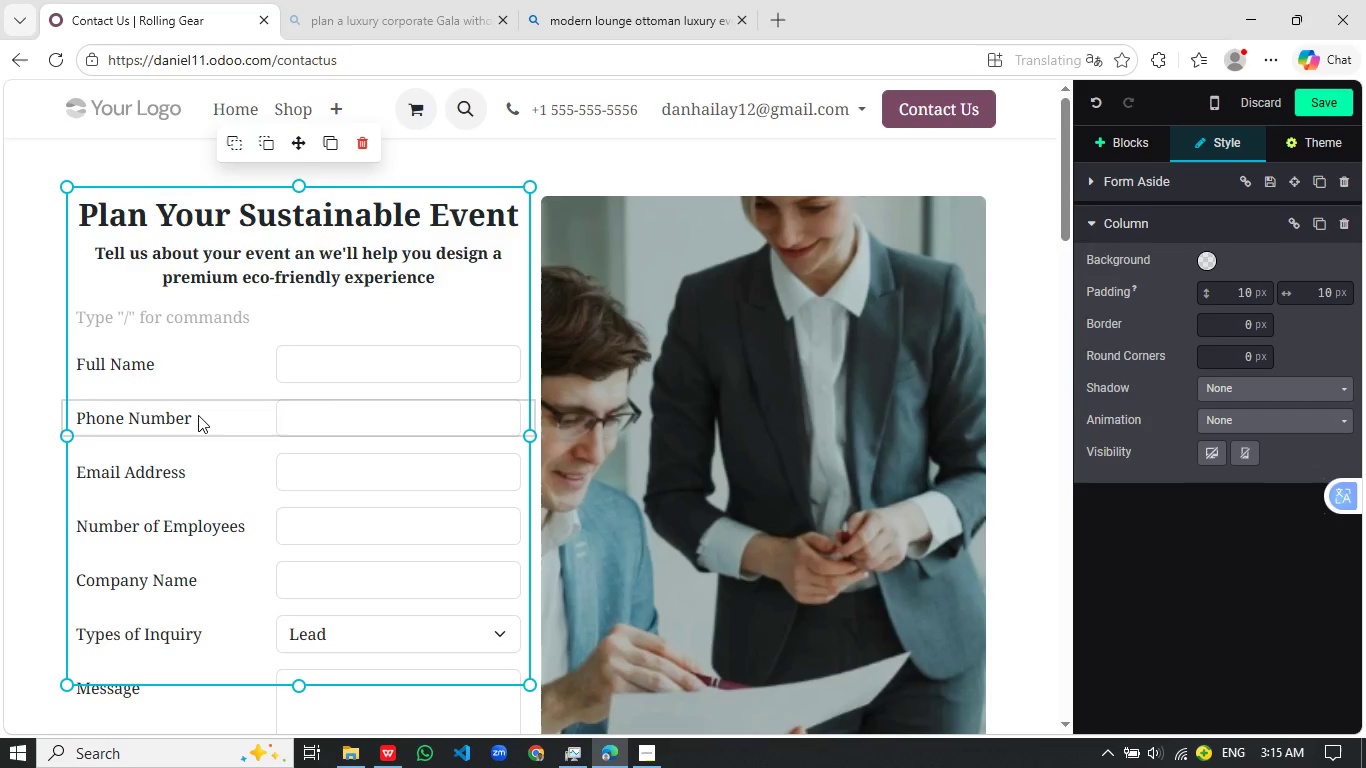 
wait(11.55)
 